 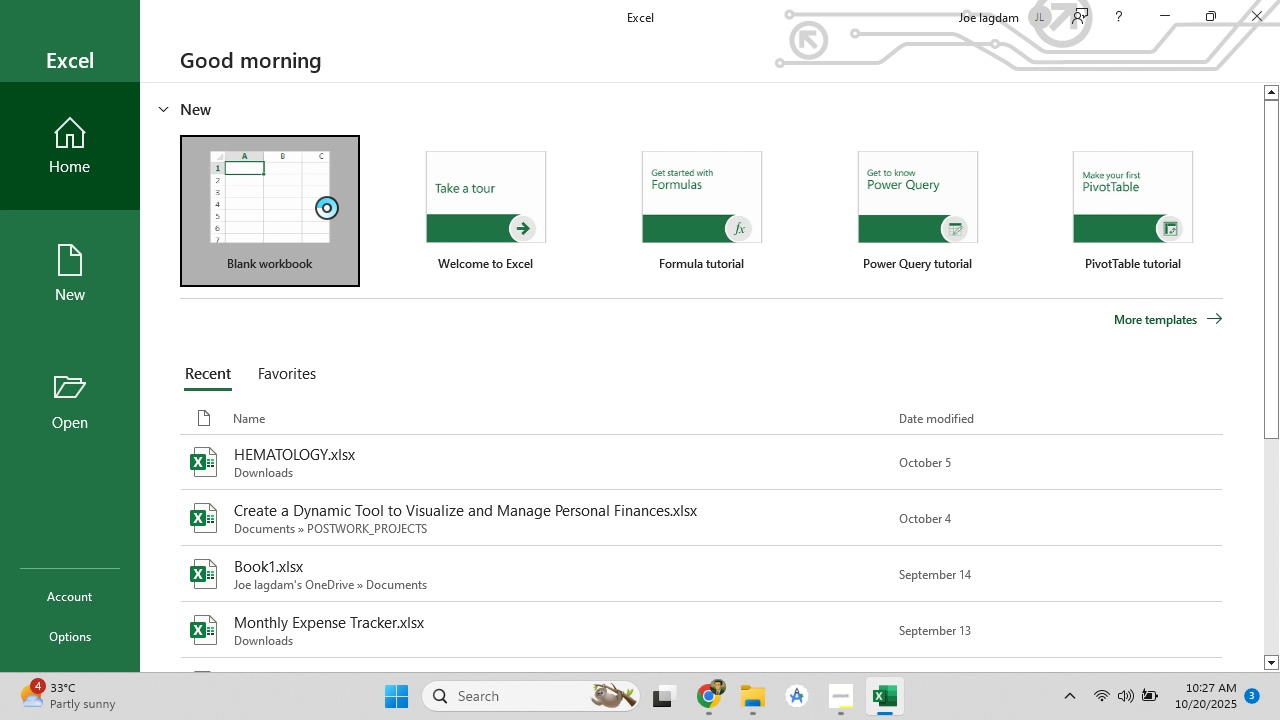 
key(Control+S)
 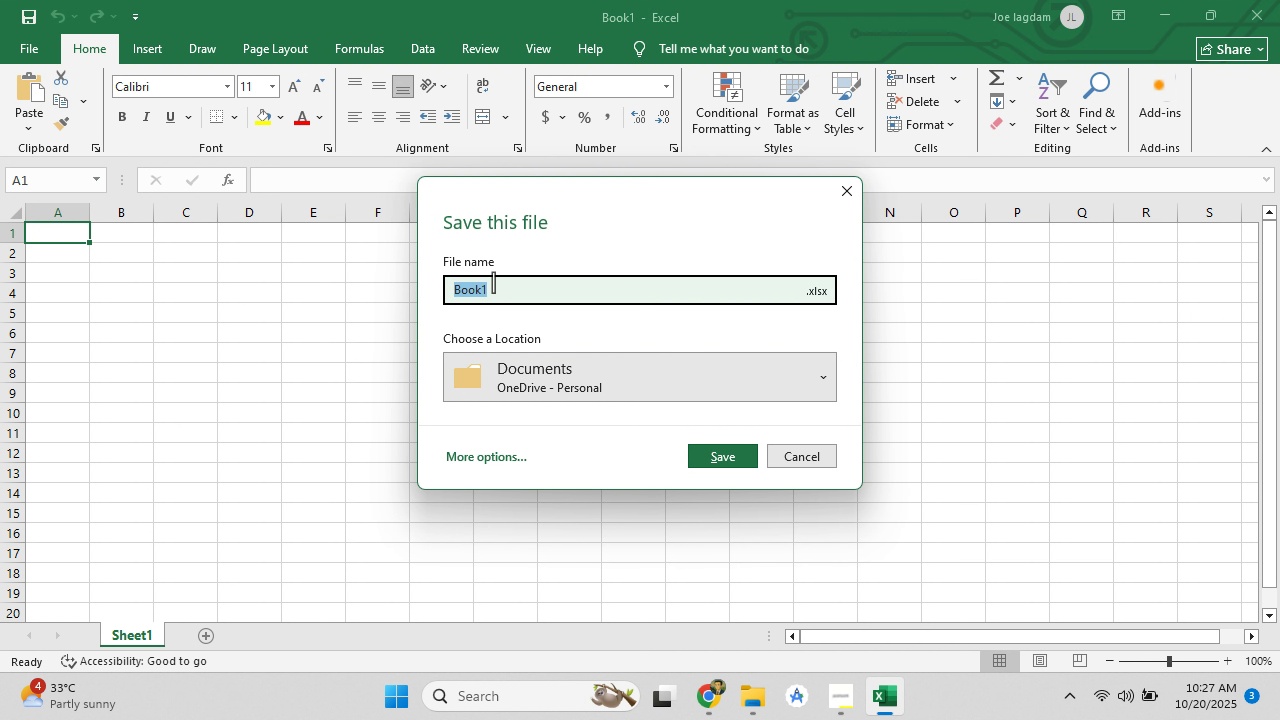 
left_click_drag(start_coordinate=[493, 282], to_coordinate=[408, 282])
 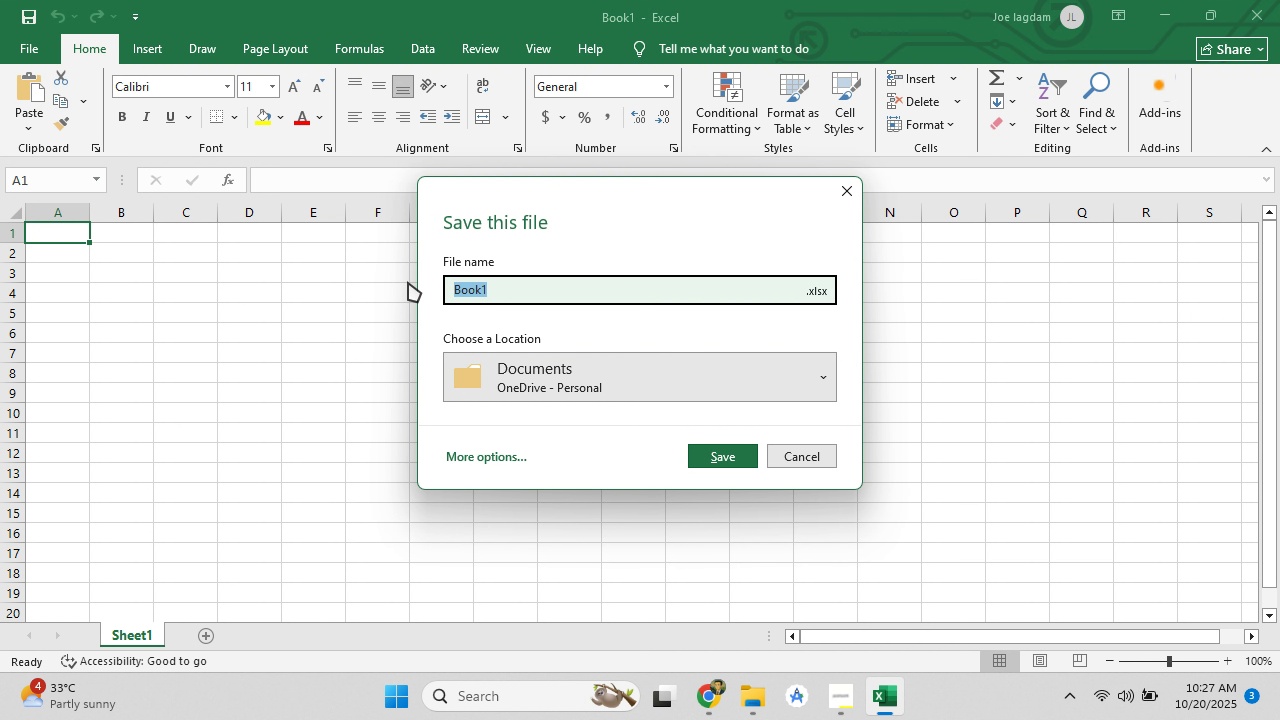 
key(Control+V)
 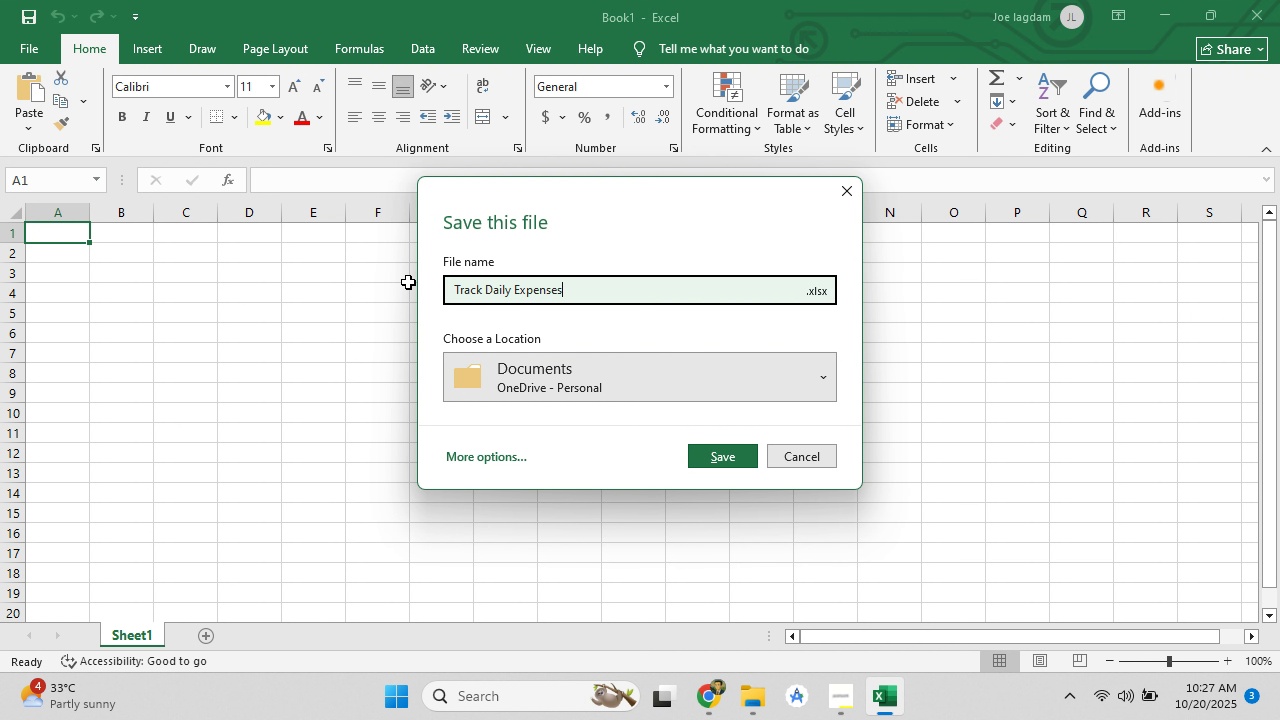 
key(Enter)
 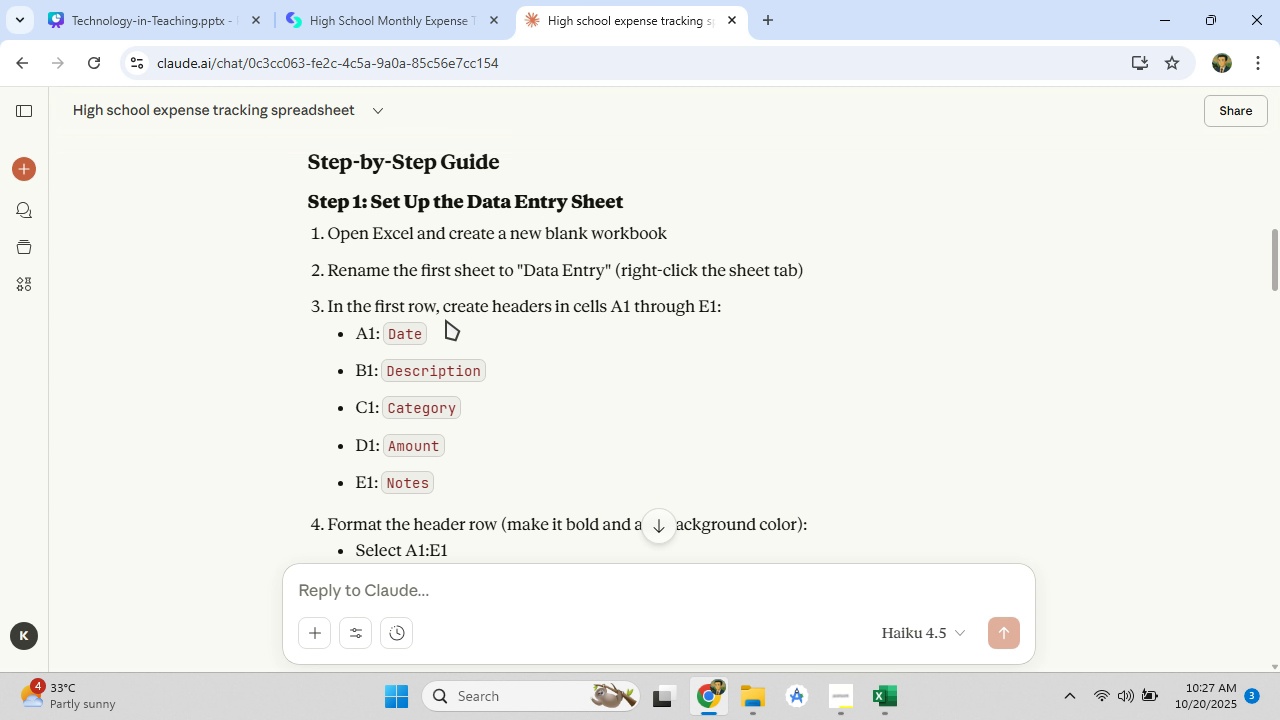 
scroll: coordinate [445, 317], scroll_direction: down, amount: 1.0
 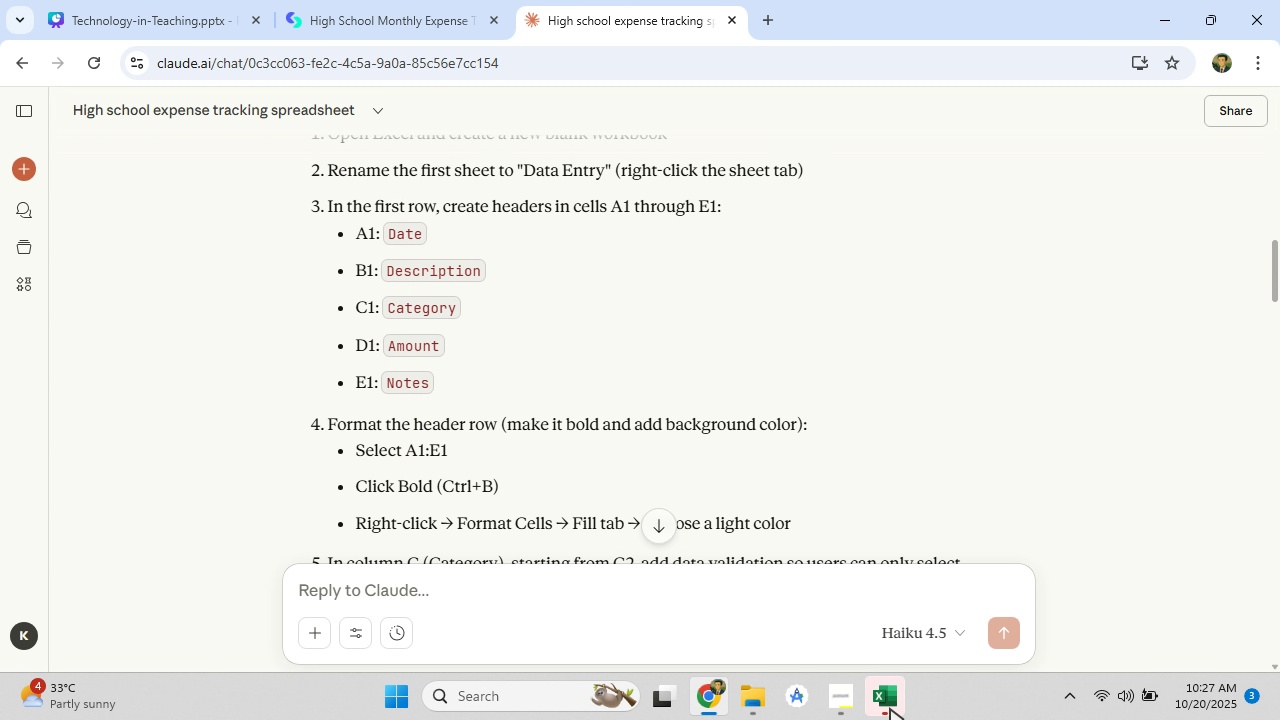 
left_click([889, 707])
 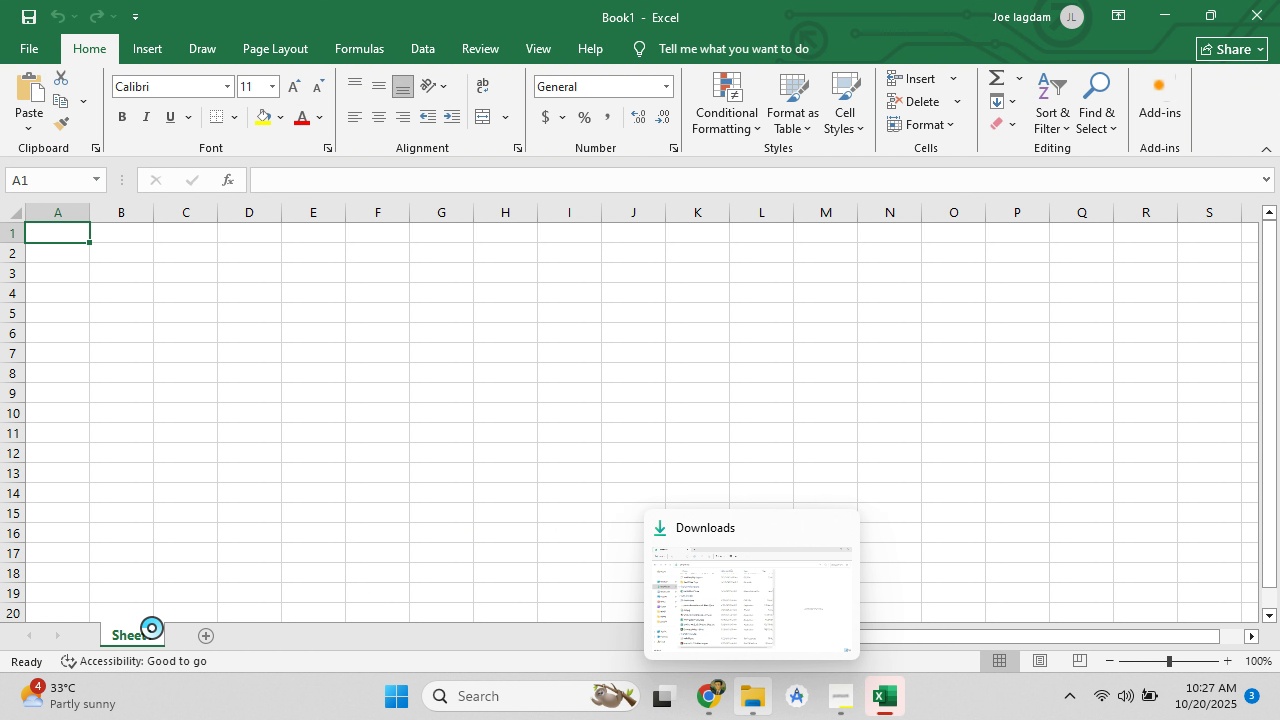 
double_click([151, 627])
 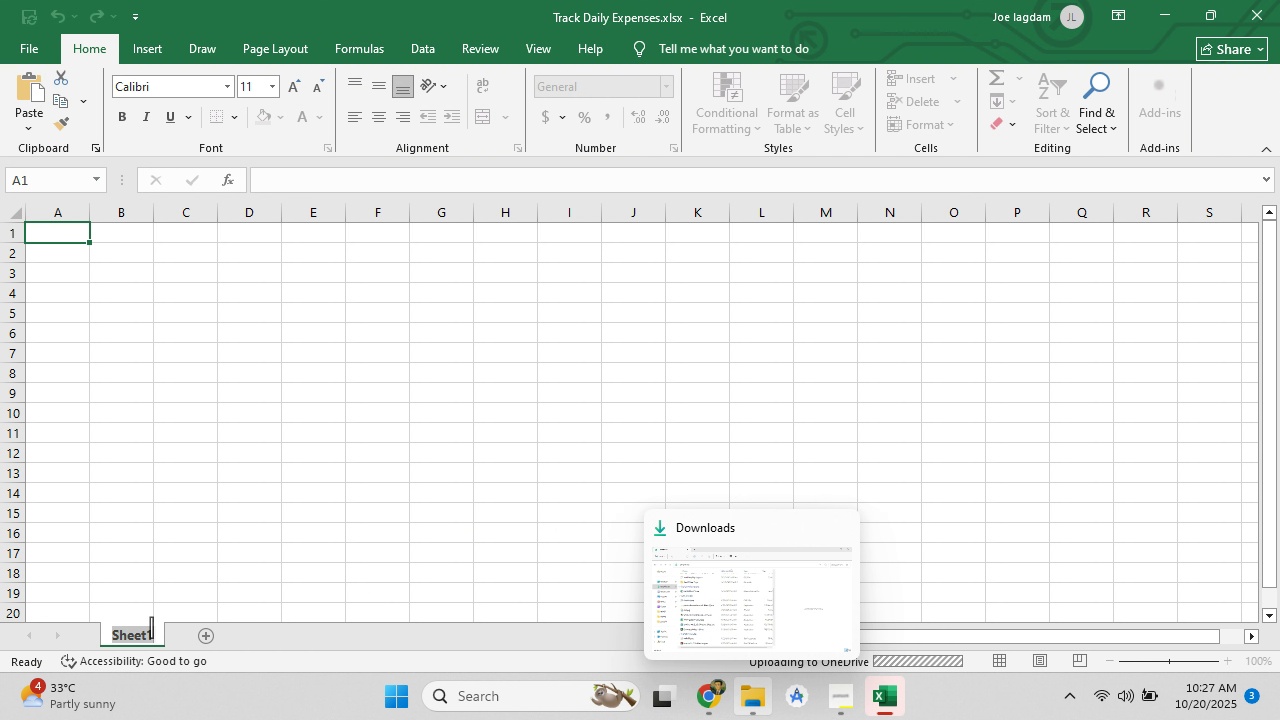 
key(Backspace)
type(Sata )
key(Backspace)
key(Backspace)
key(Backspace)
key(Backspace)
key(Backspace)
key(Backspace)
type(Dara)
key(Backspace)
key(Backspace)
type(ta Entry)
 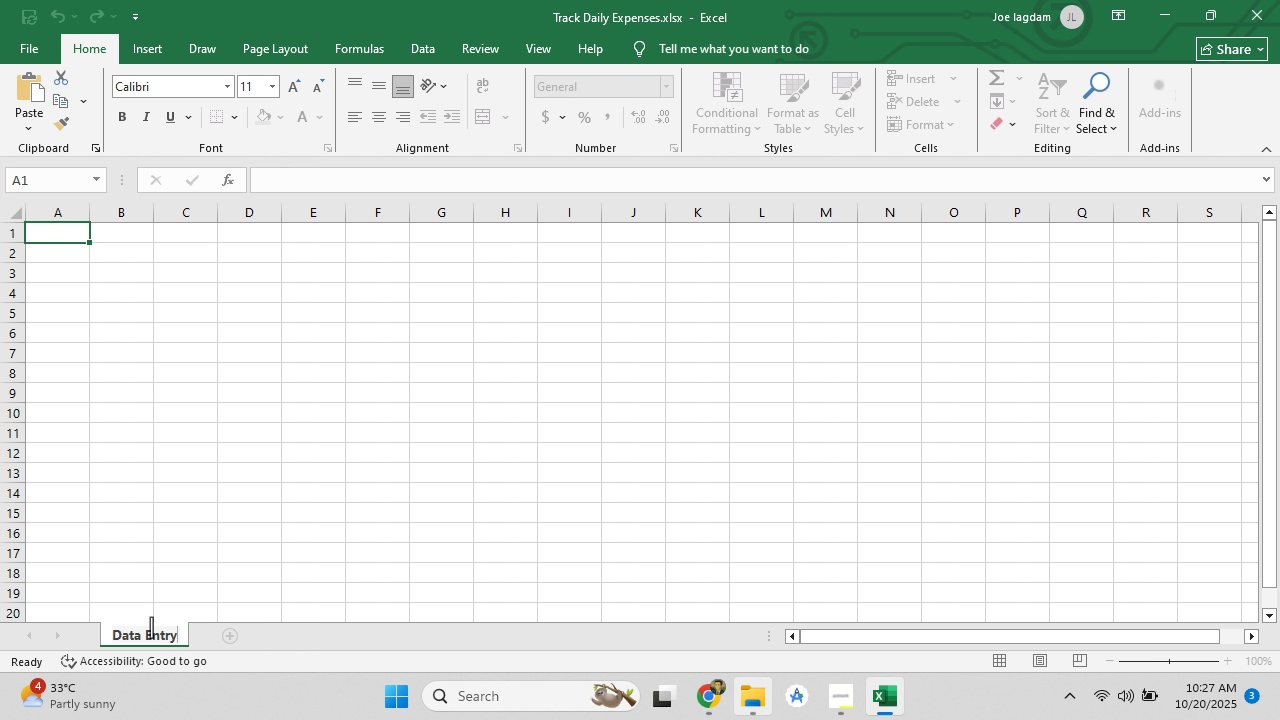 
key(Enter)
 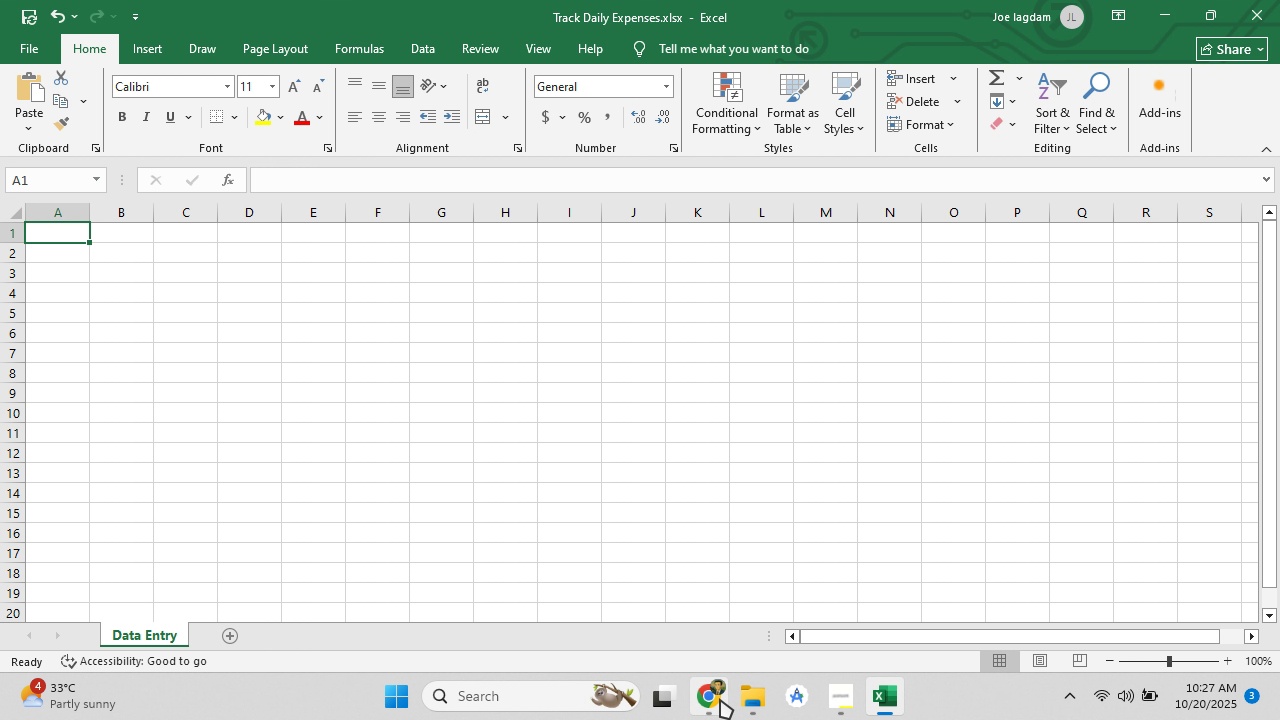 
left_click([720, 699])
 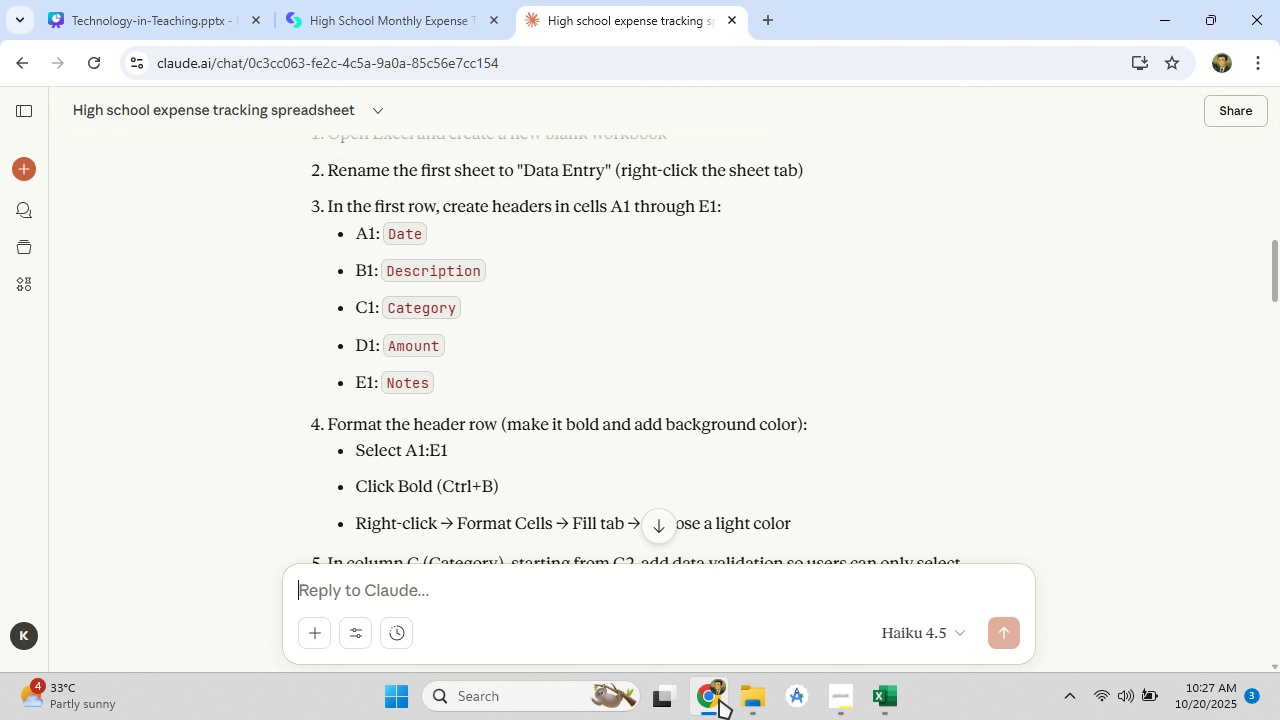 
left_click([719, 699])
 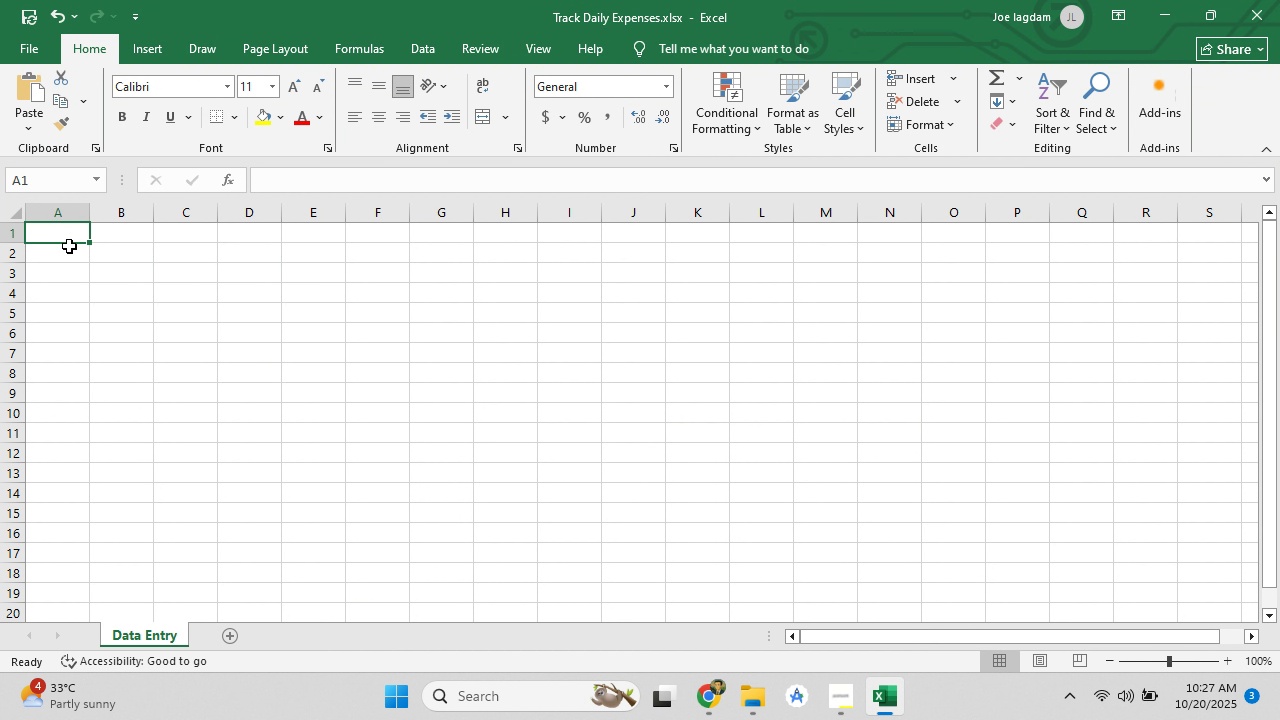 
left_click([68, 234])
 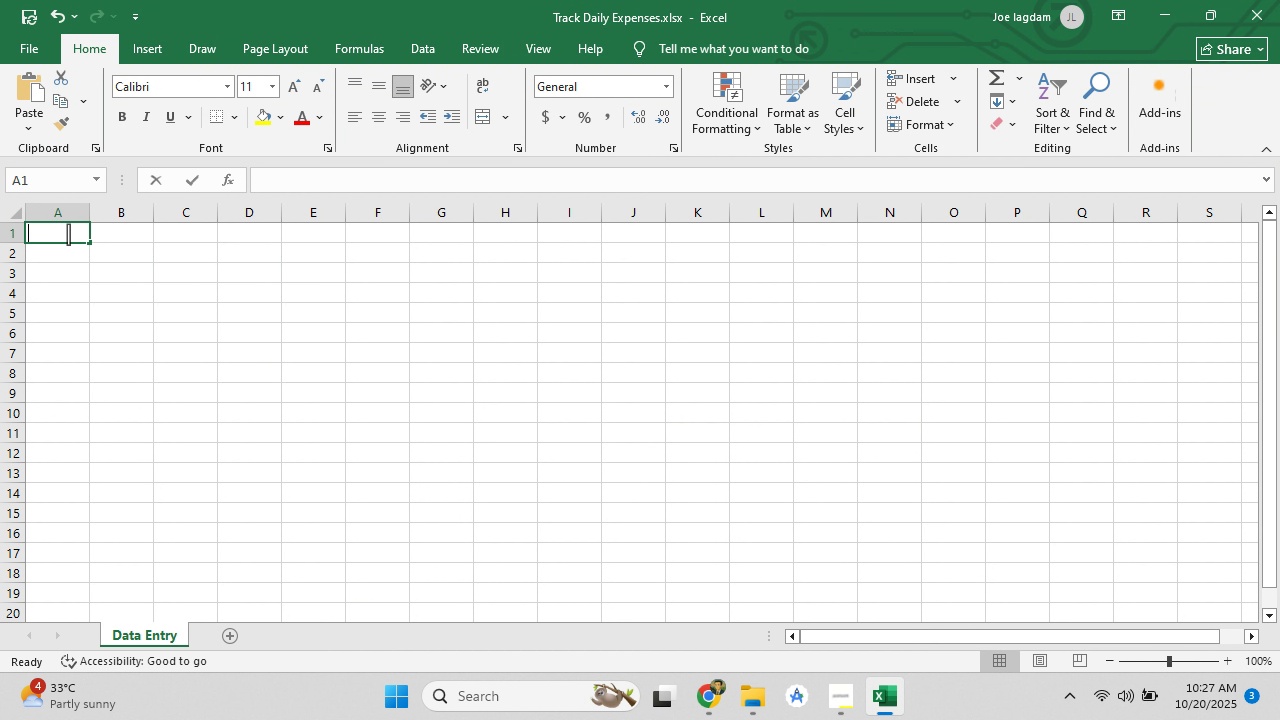 
type(Date)
 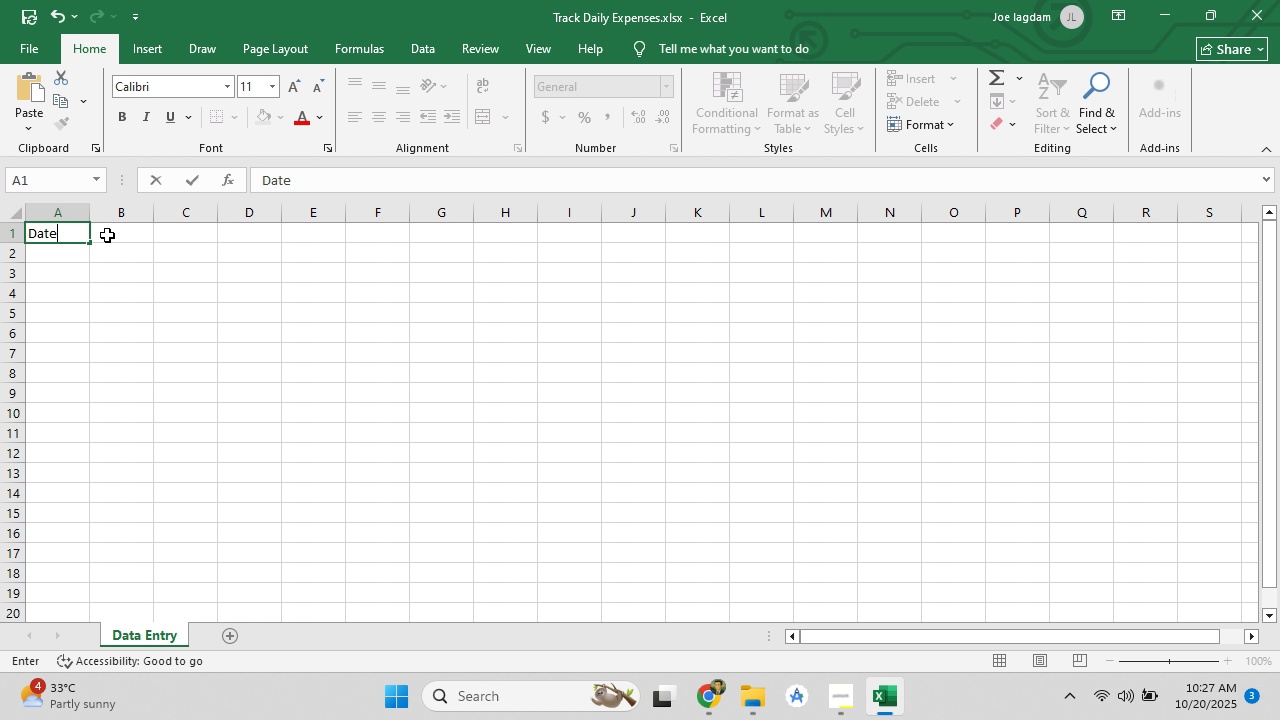 
left_click([108, 236])
 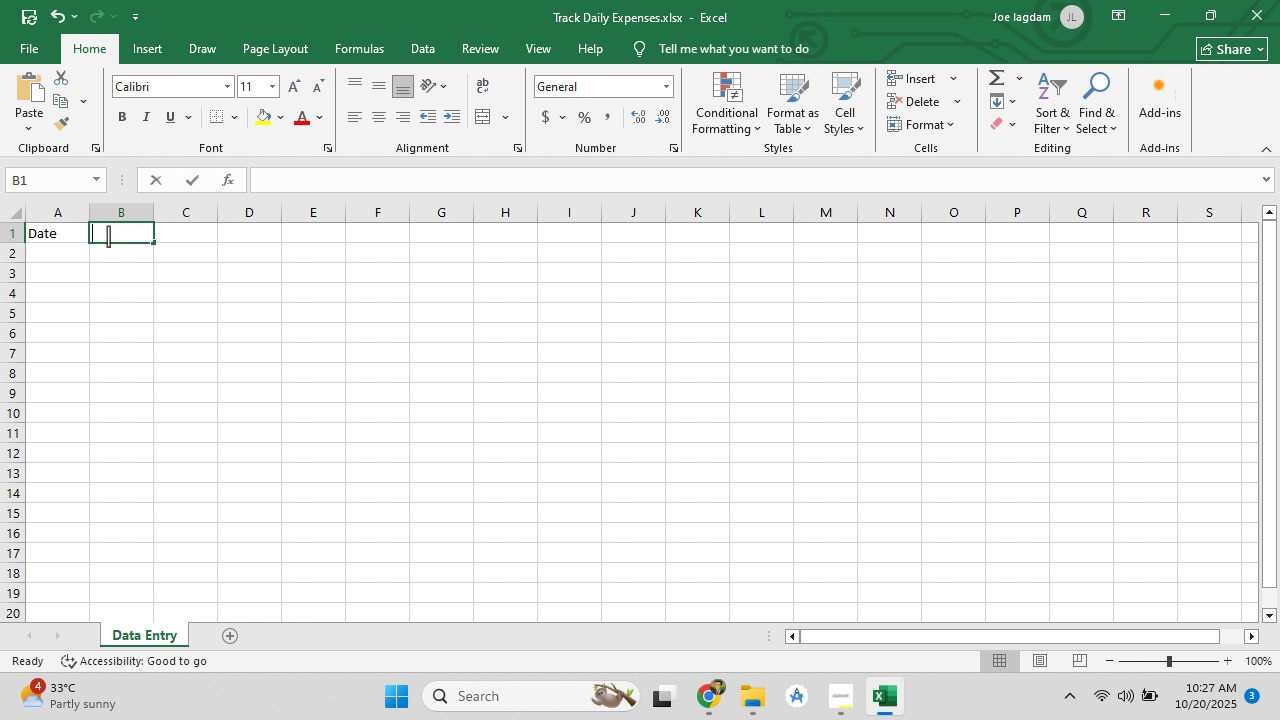 
type(Dea)
key(Backspace)
type(sceiptiom)
key(Backspace)
type(n)
 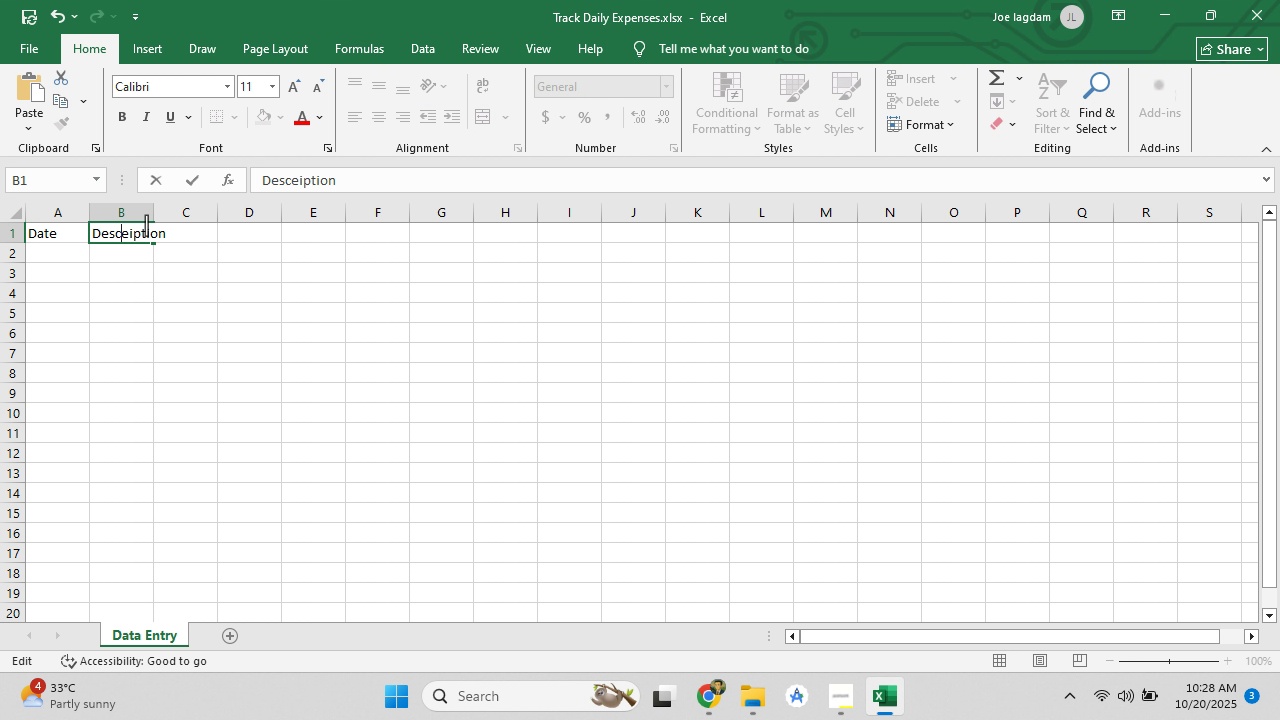 
key(R)
 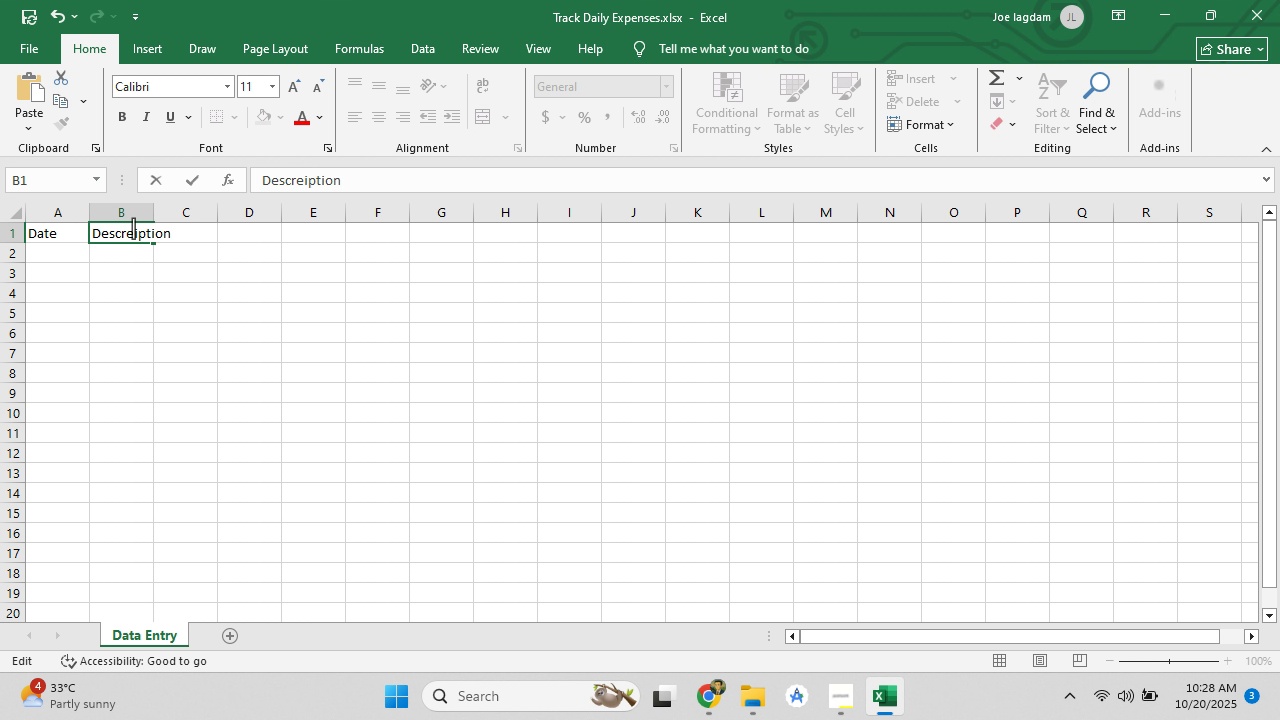 
left_click([139, 228])
 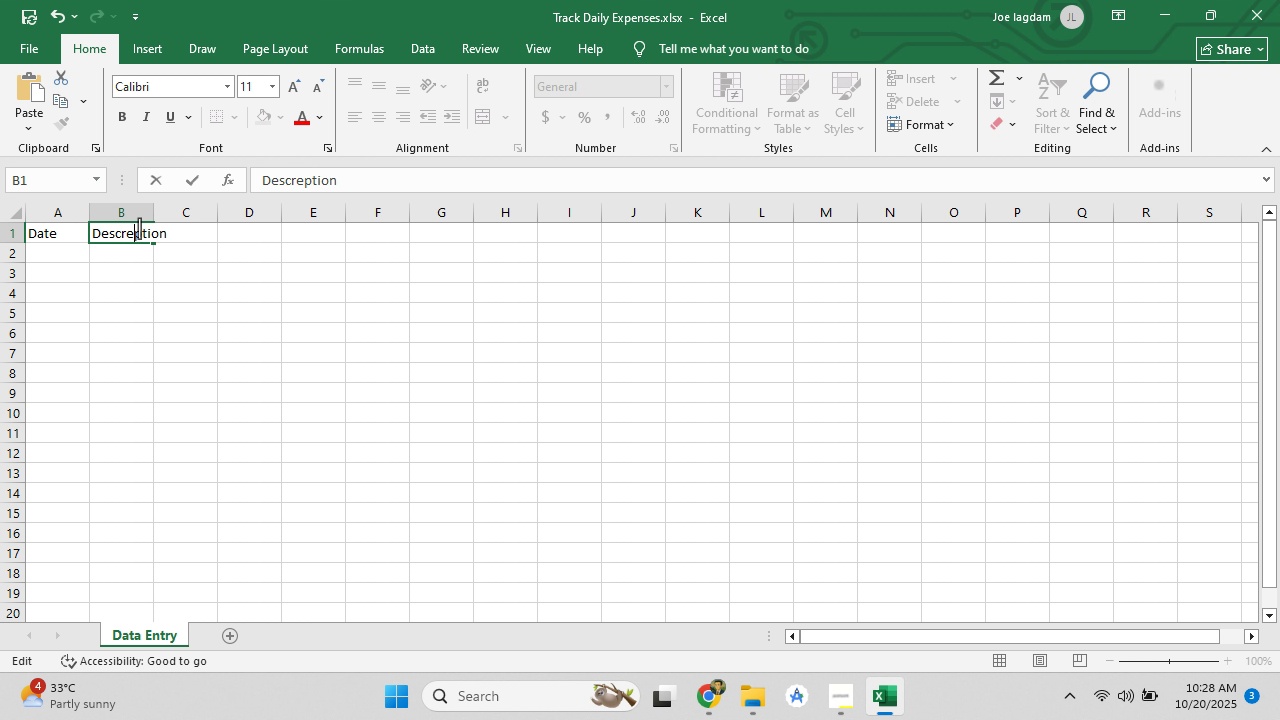 
key(Backspace)
key(Backspace)
key(Backspace)
key(Backspace)
type(cei)
key(Backspace)
key(Backspace)
type(ei)
key(Backspace)
key(Backspace)
key(Backspace)
type(r)
key(Backspace)
type(cri)
 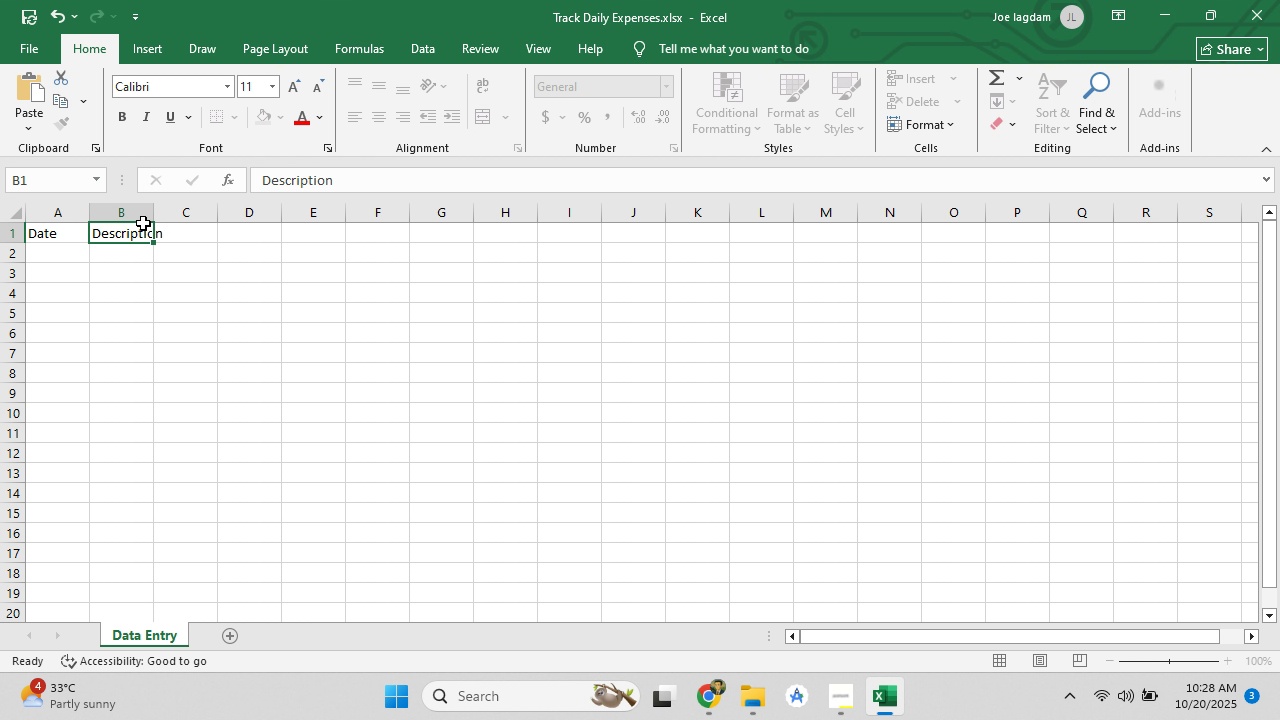 
key(Enter)
 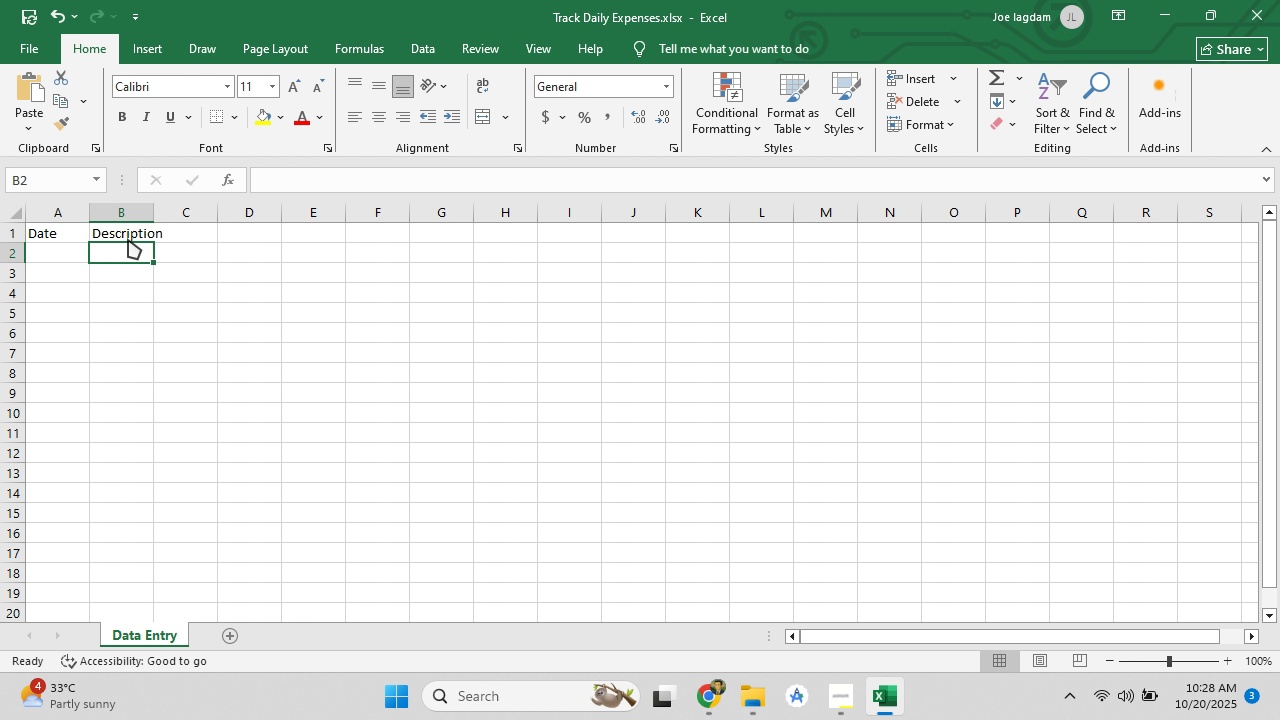 
double_click([128, 239])
 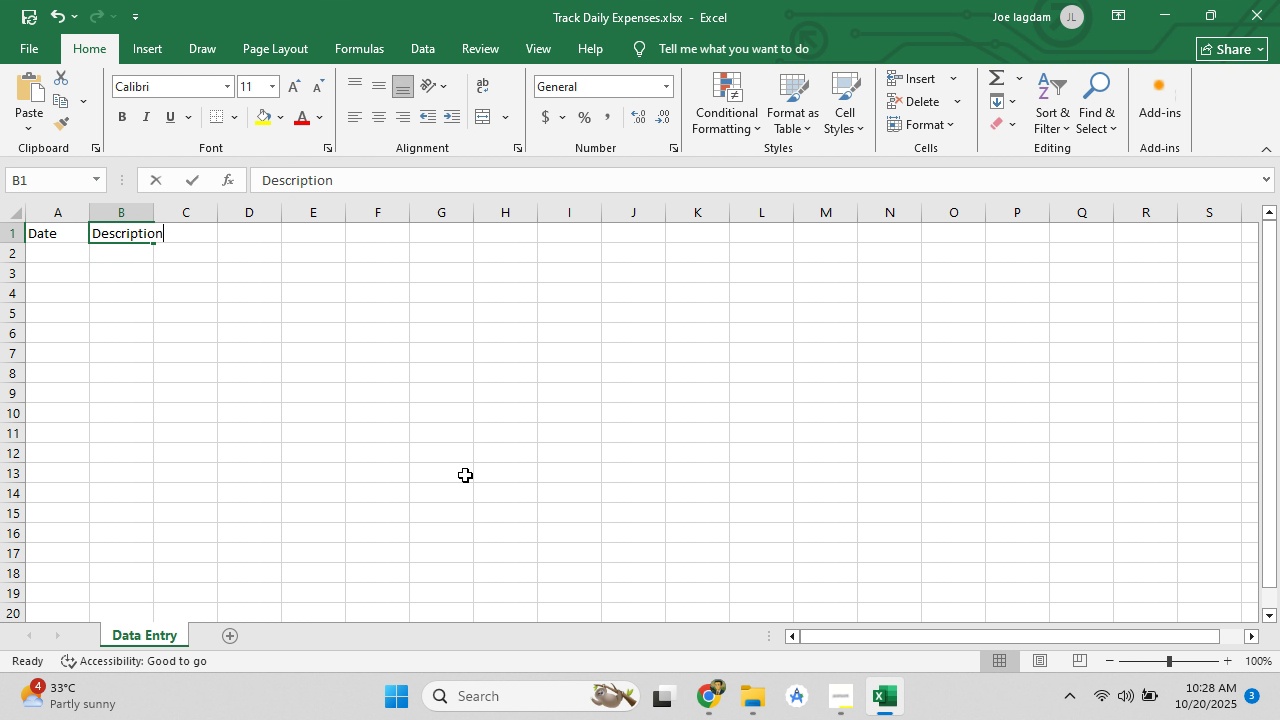 
key(Backspace)
key(Backspace)
key(Backspace)
type(Descripto)
key(Backspace)
type(iom)
 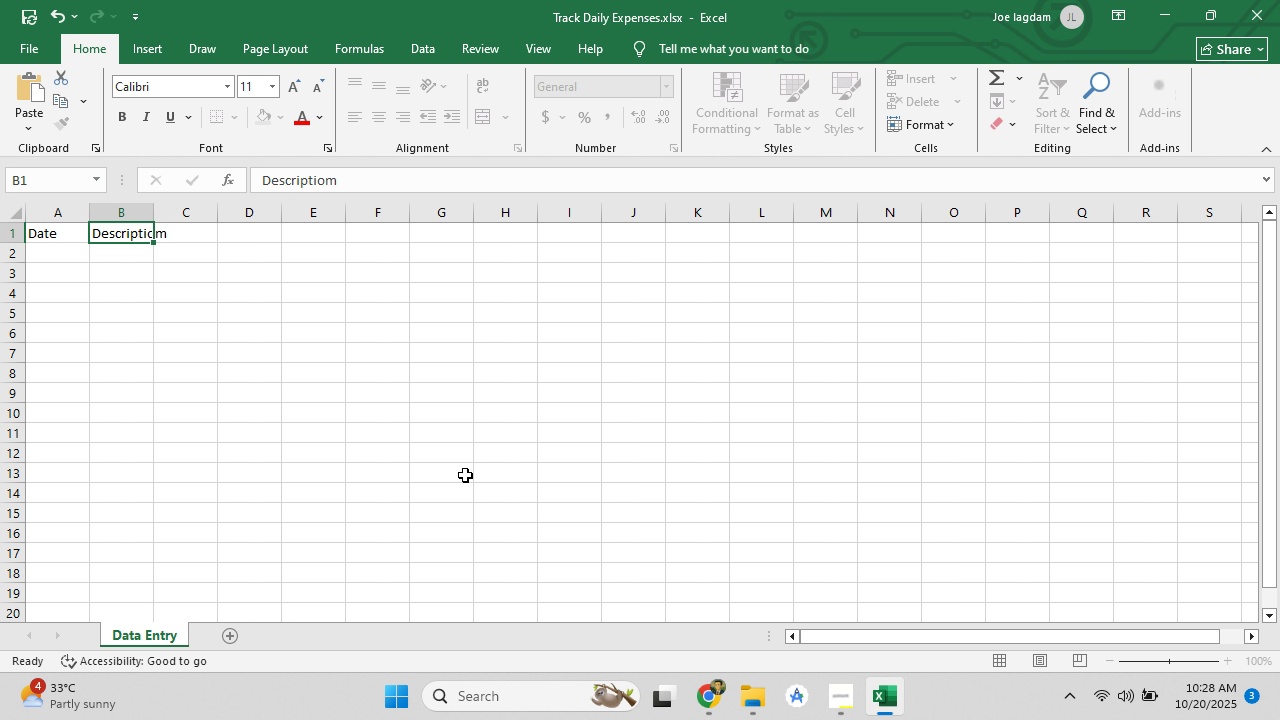 
key(Enter)
 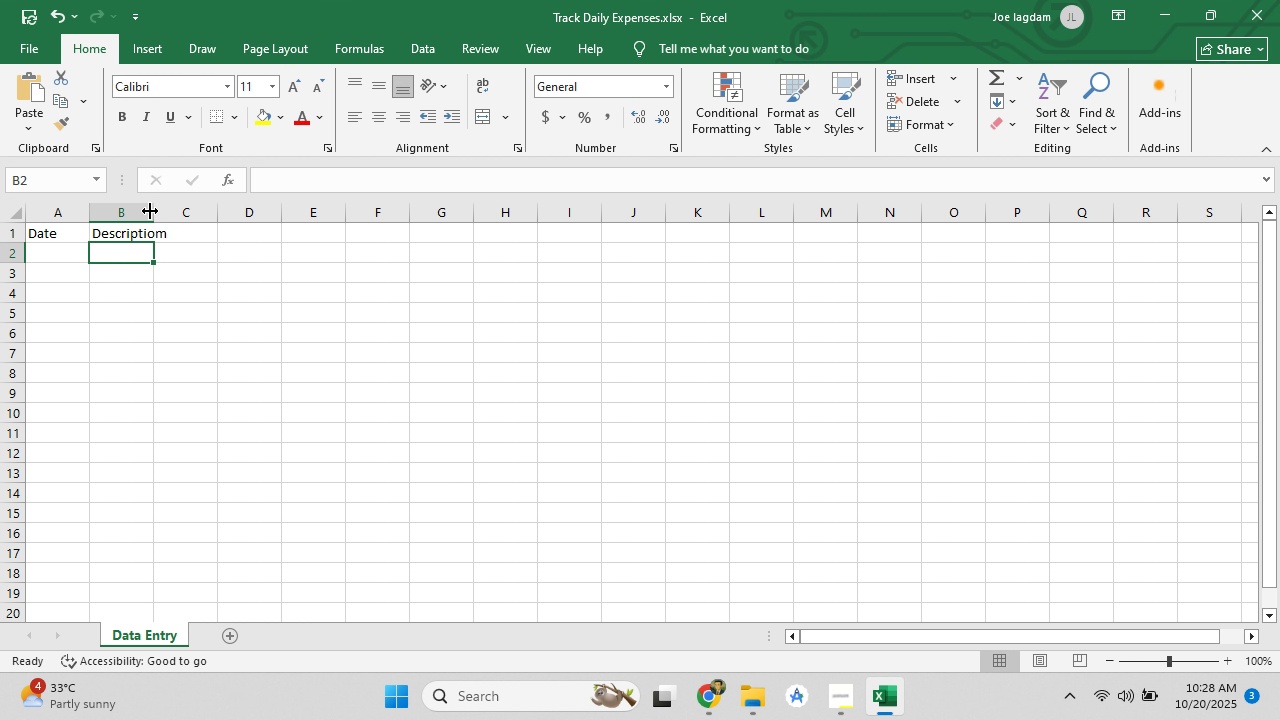 
double_click([150, 210])
 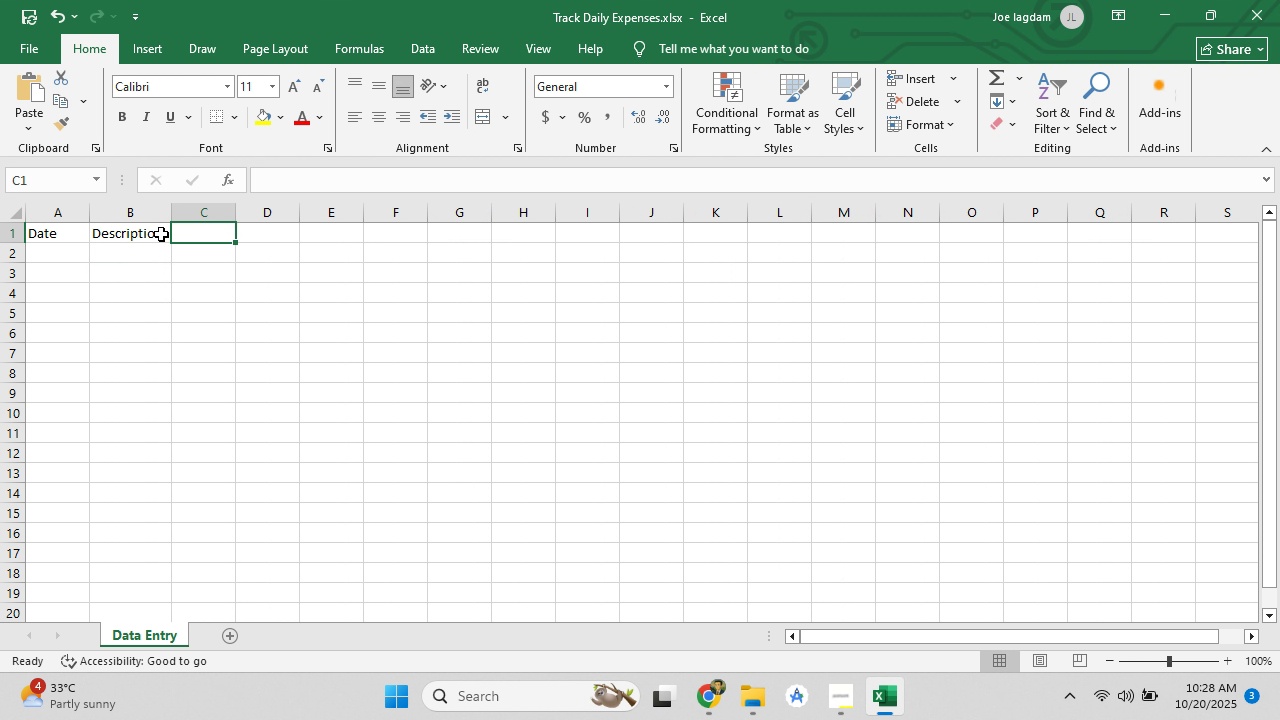 
double_click([161, 234])
 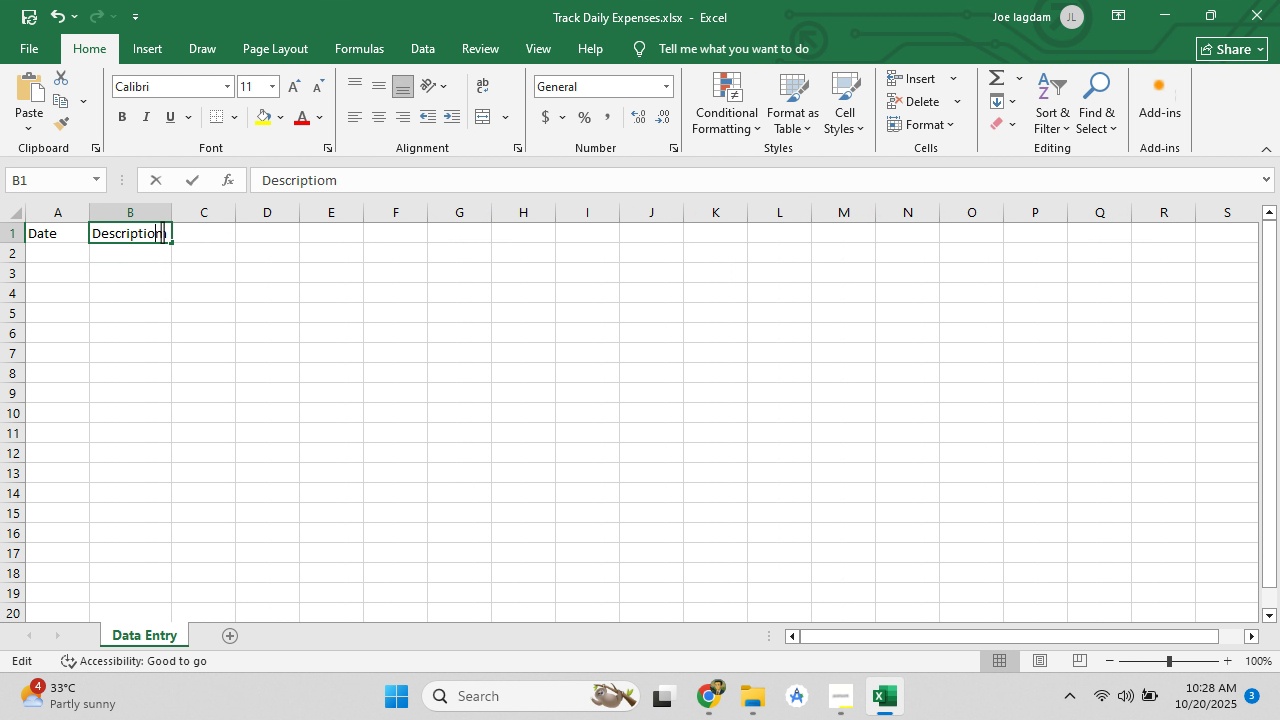 
triple_click([160, 234])
 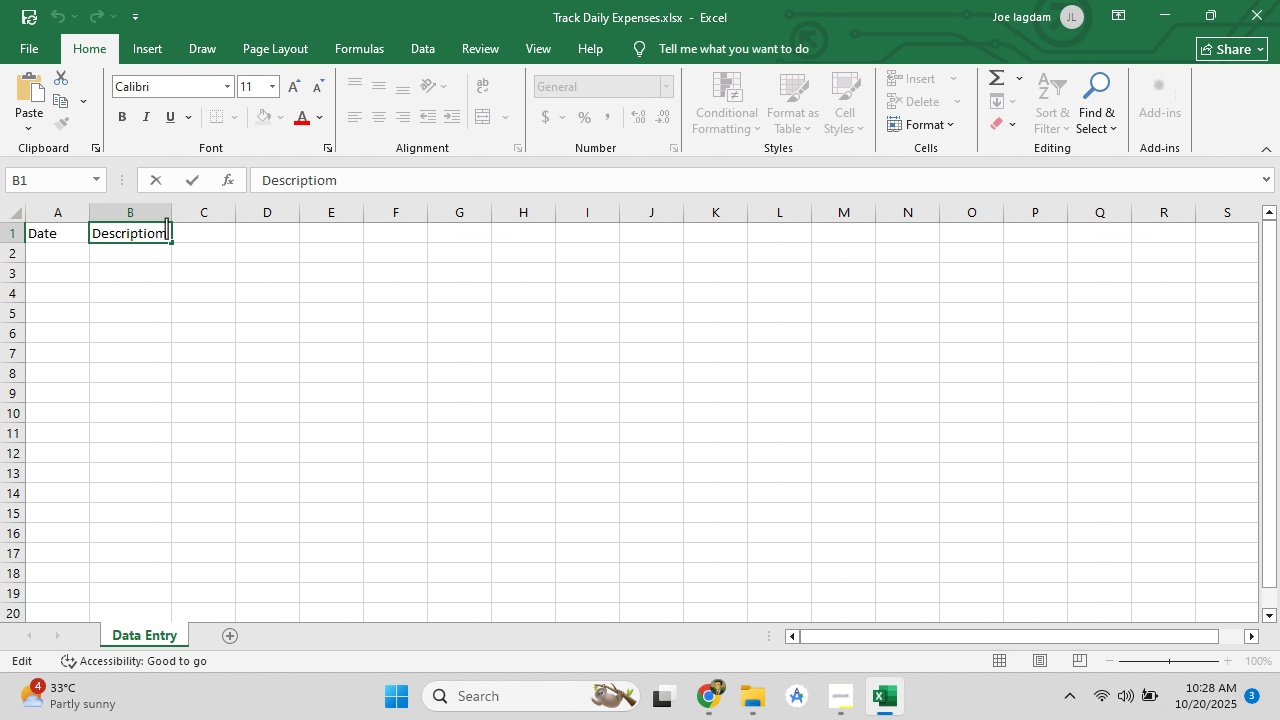 
left_click([166, 228])
 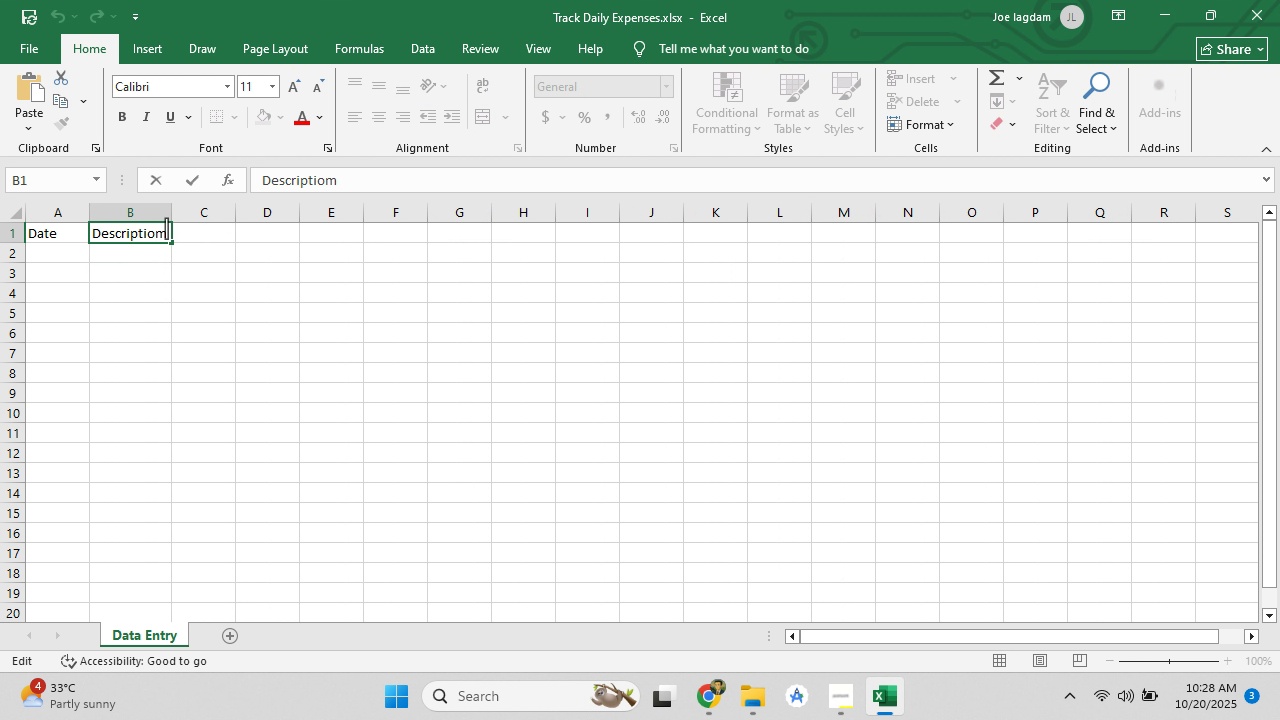 
key(Backspace)
 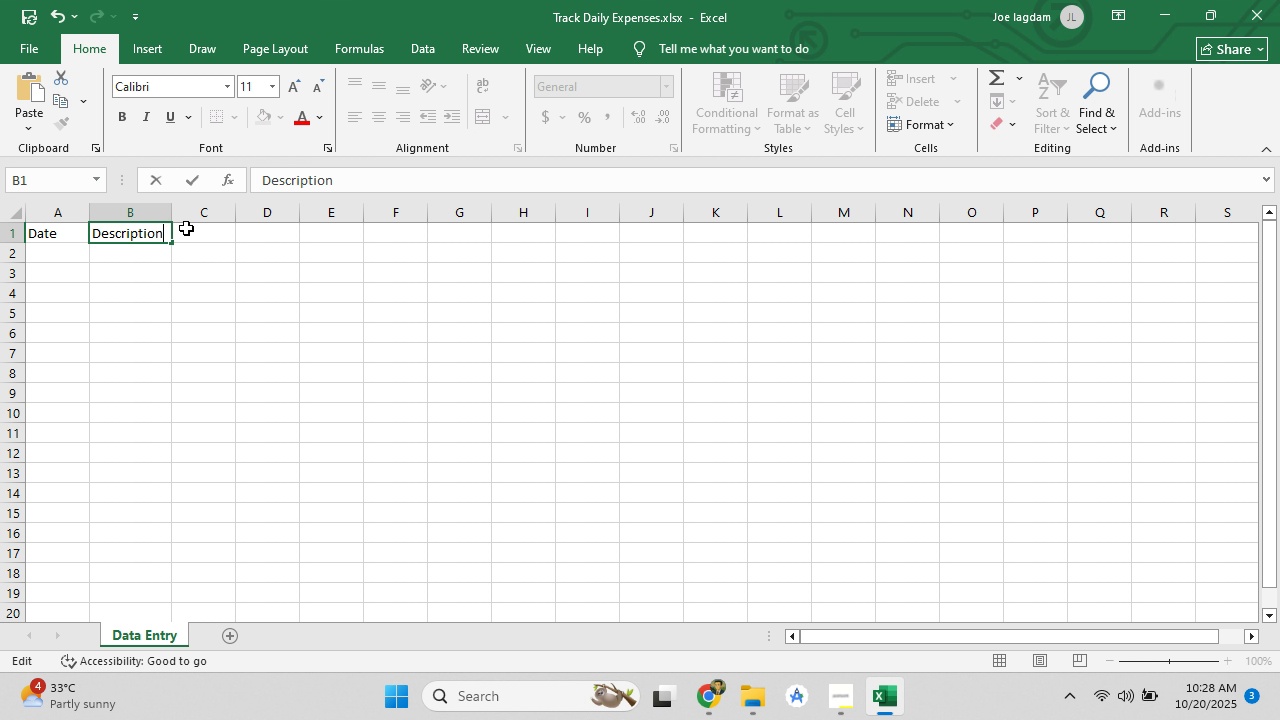 
key(N)
 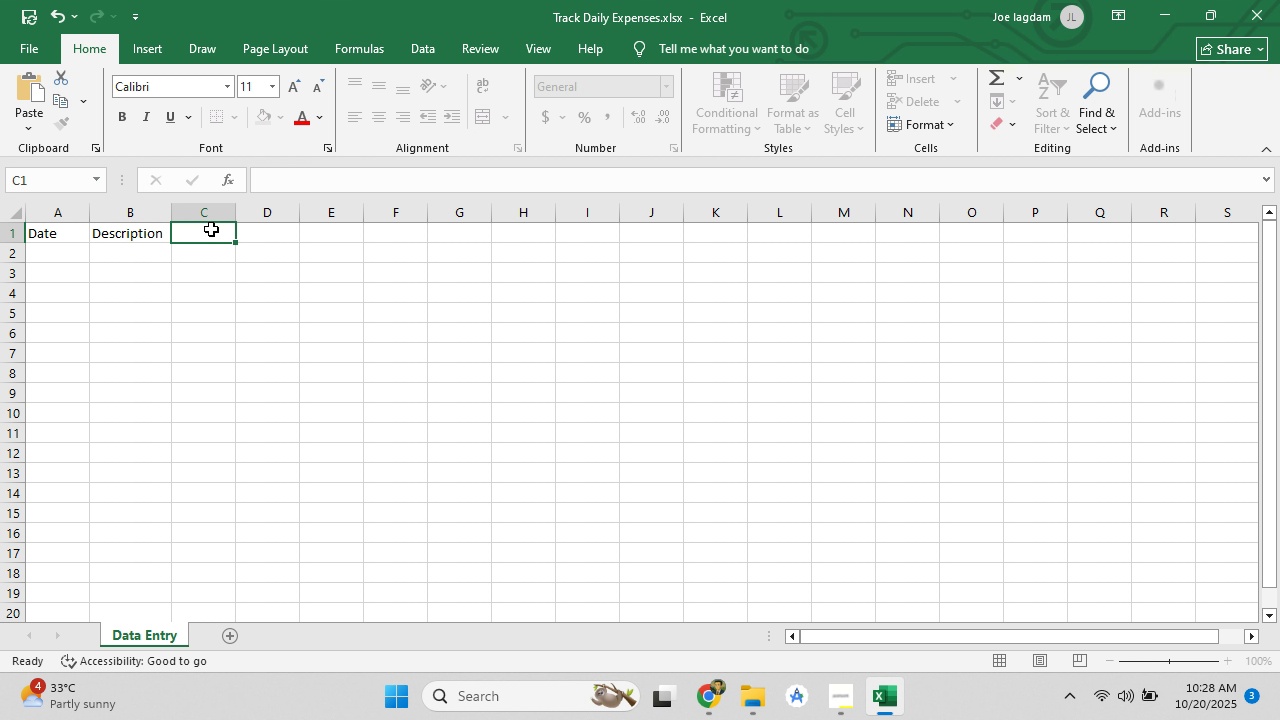 
double_click([211, 229])
 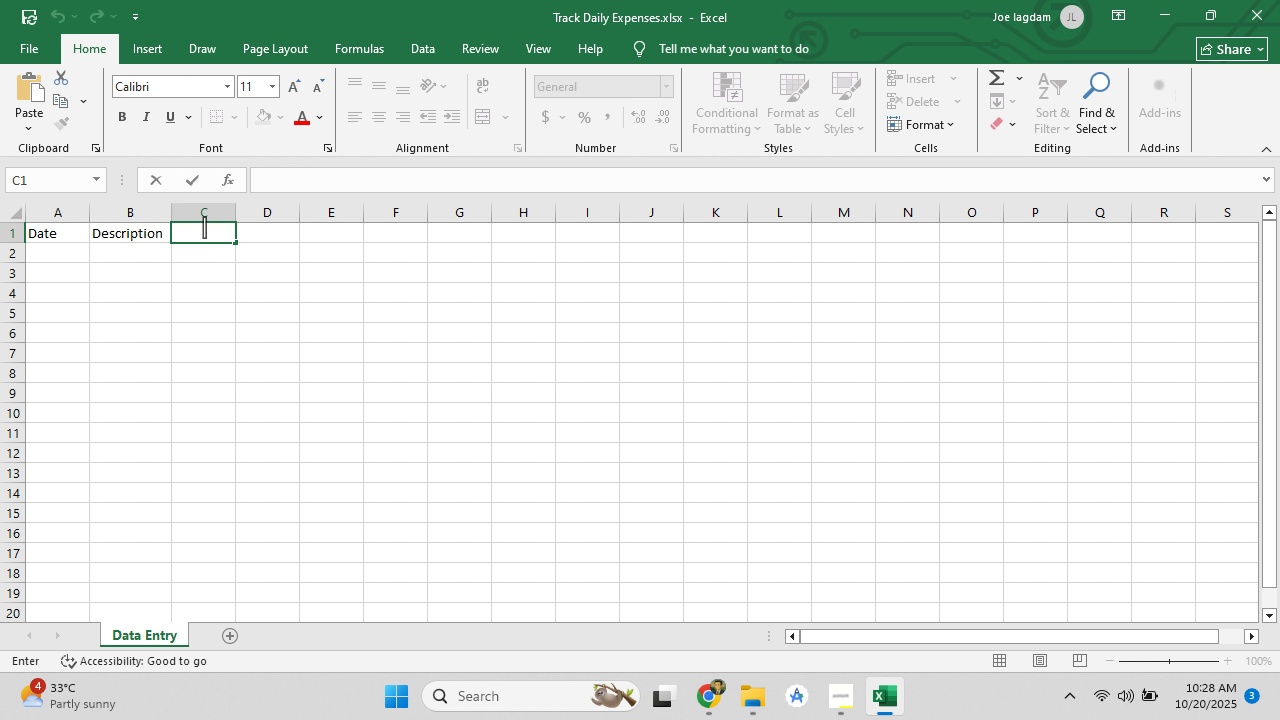 
type(Catef)
key(Backspace)
type(gory )
key(Backspace)
 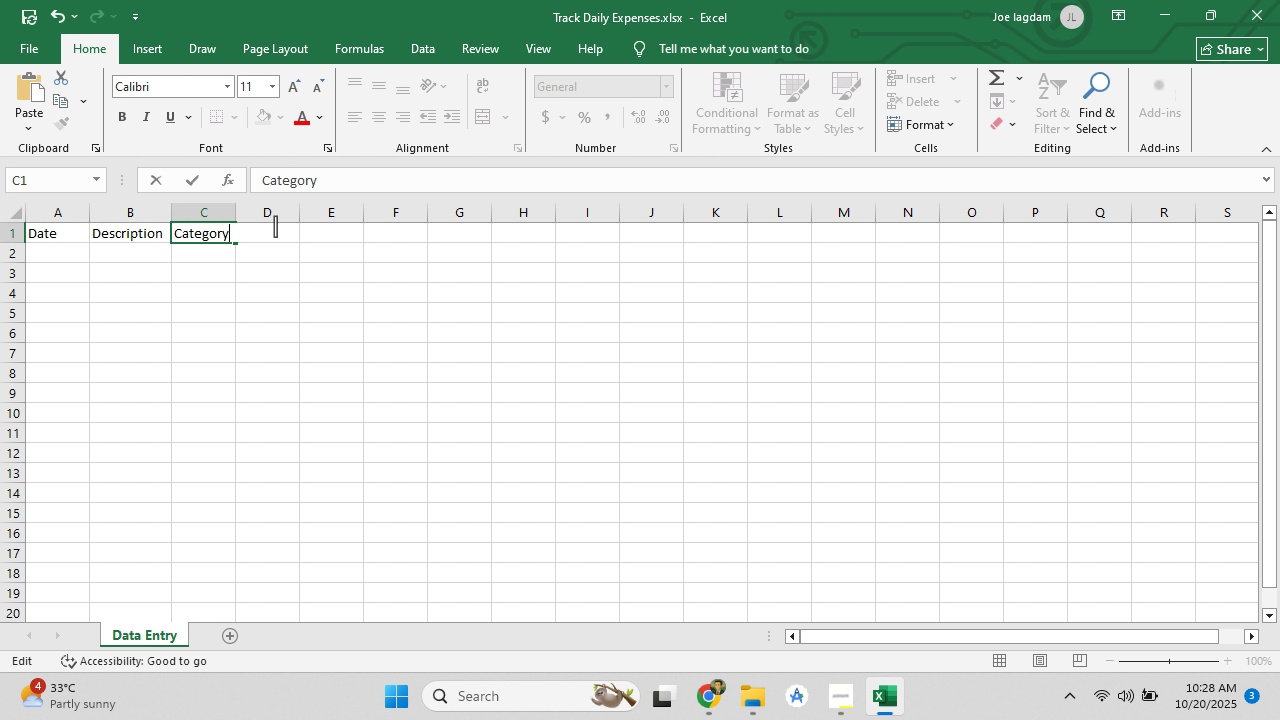 
left_click([275, 226])
 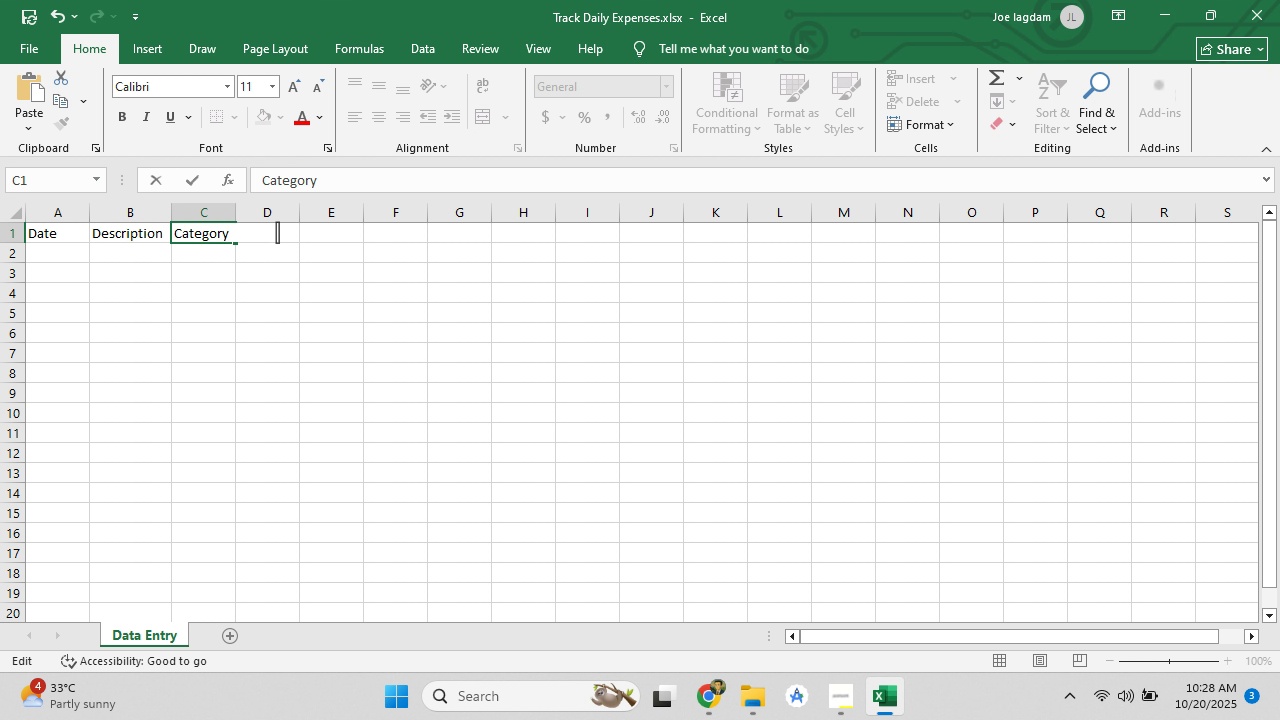 
left_click([277, 232])
 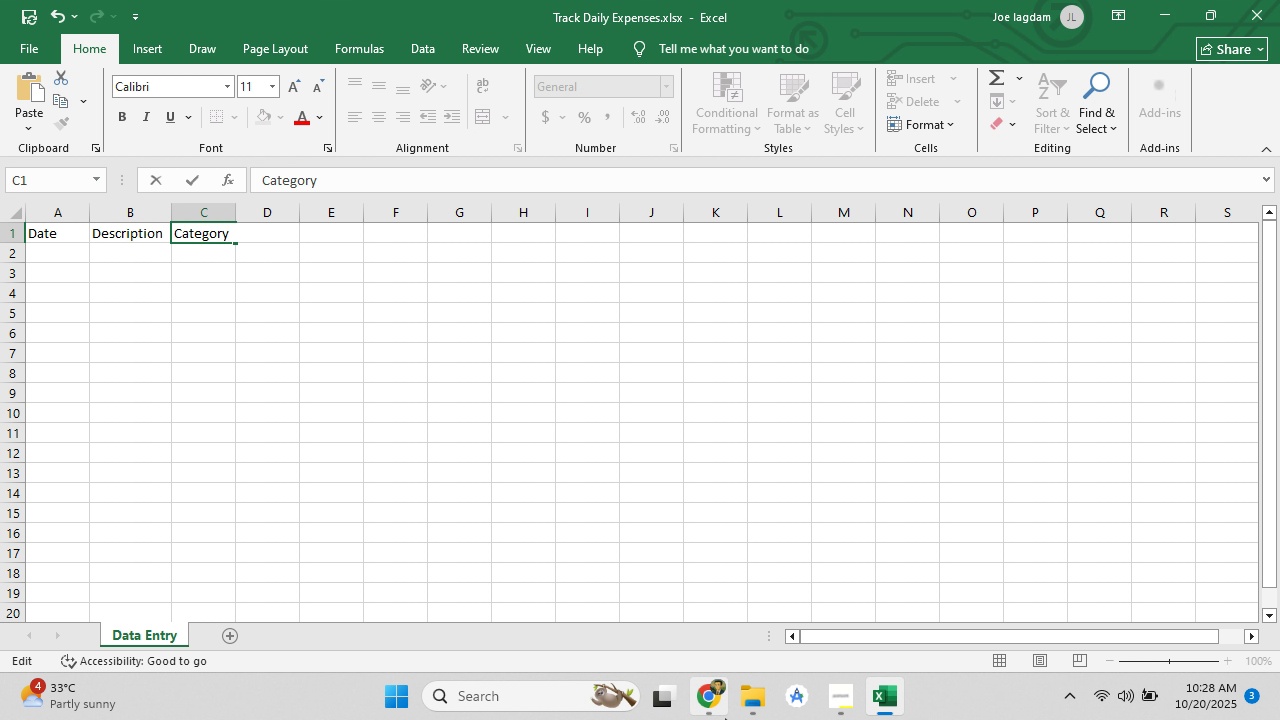 
left_click([726, 719])
 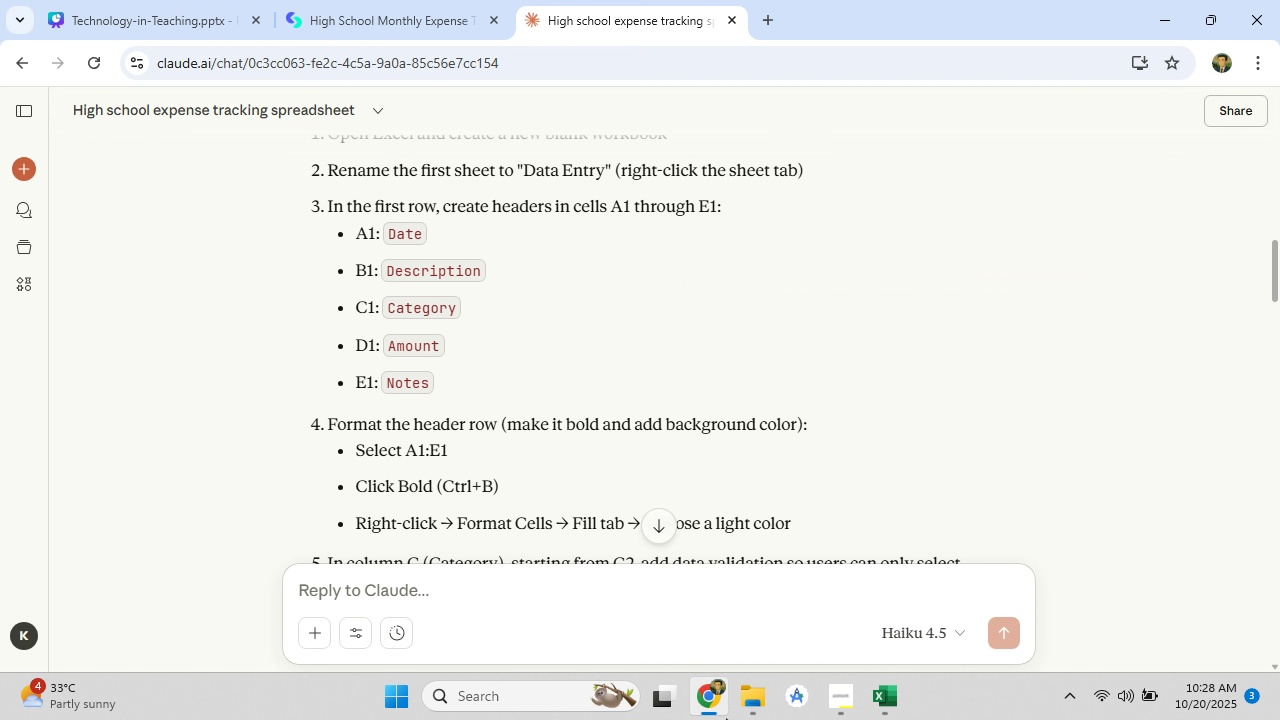 
left_click([727, 719])
 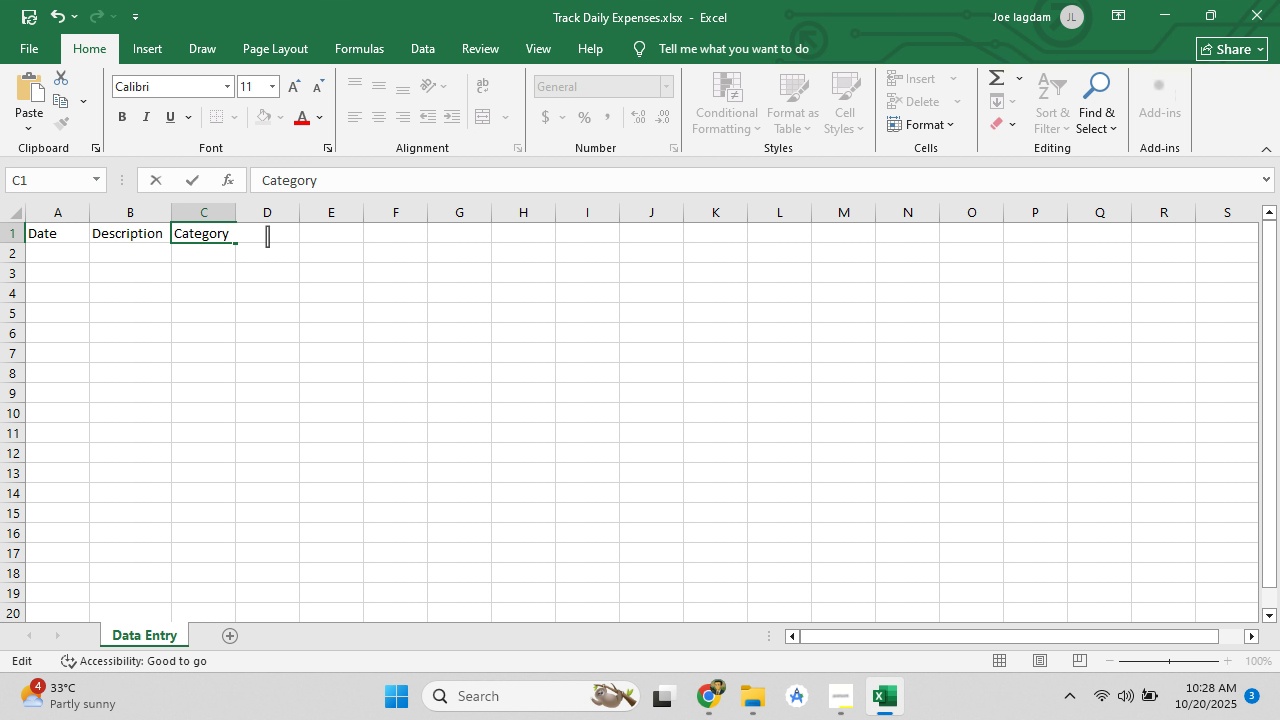 
left_click([267, 236])
 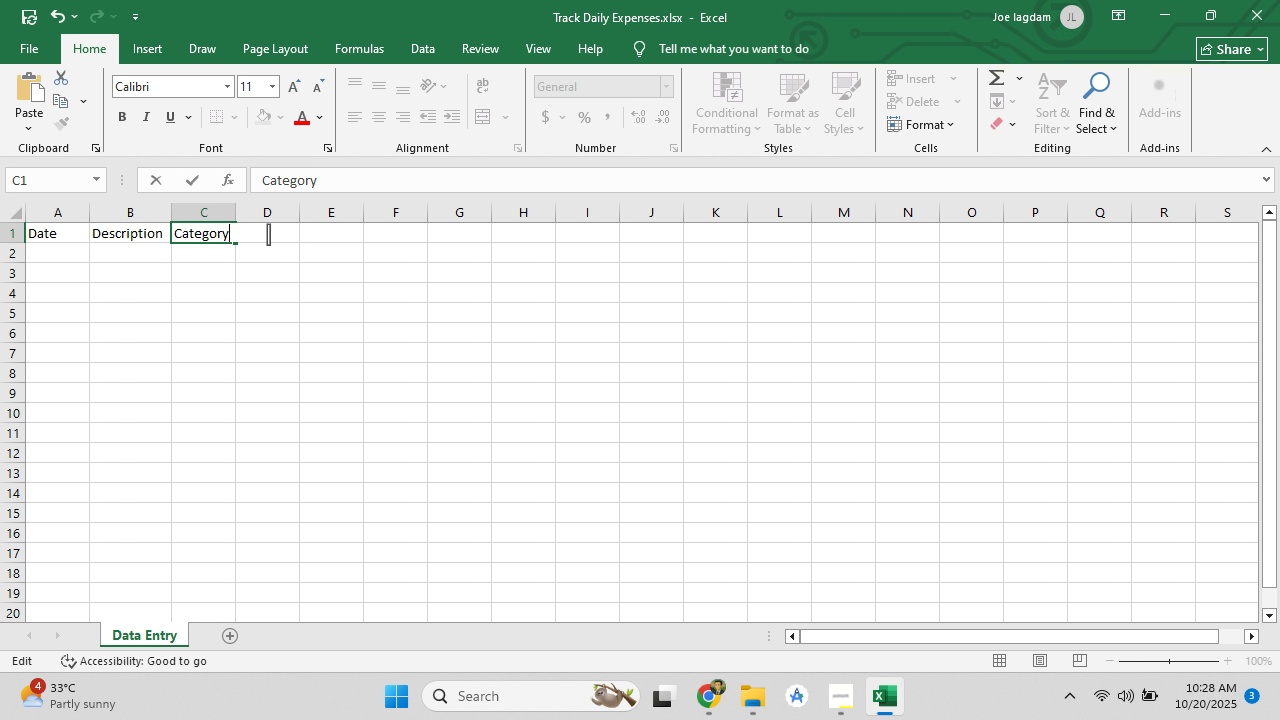 
double_click([268, 234])
 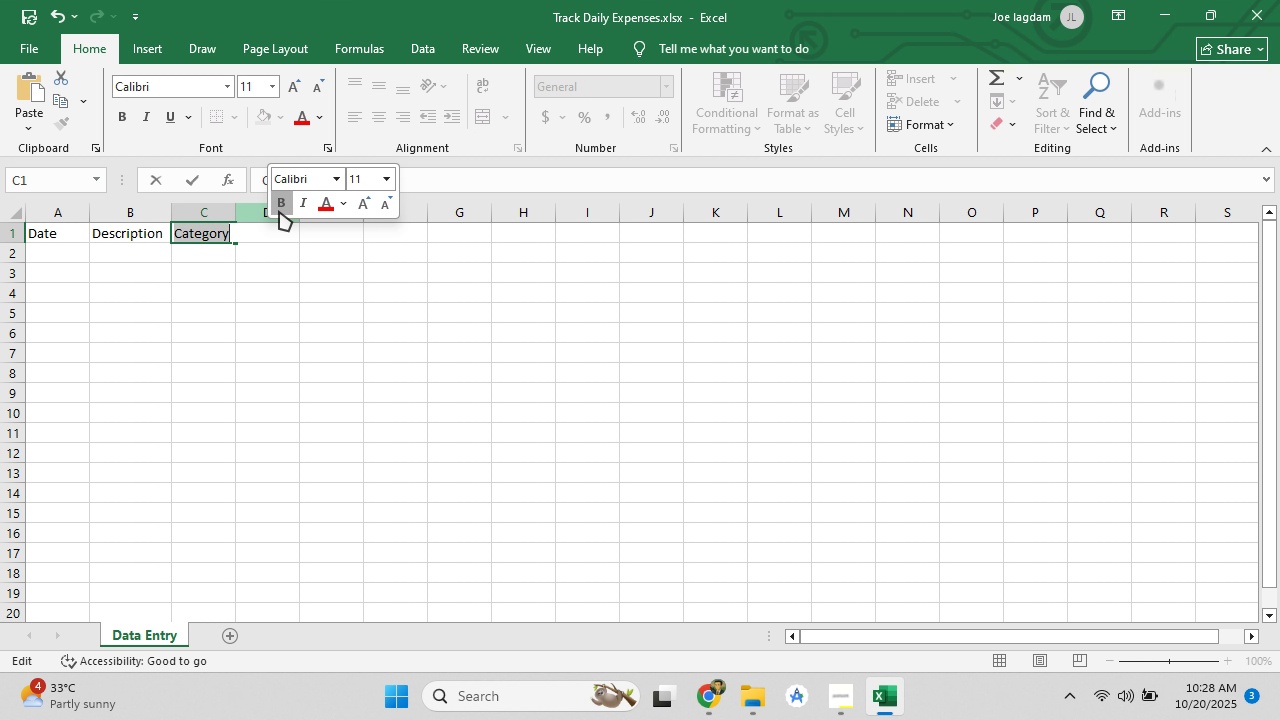 
triple_click([279, 211])
 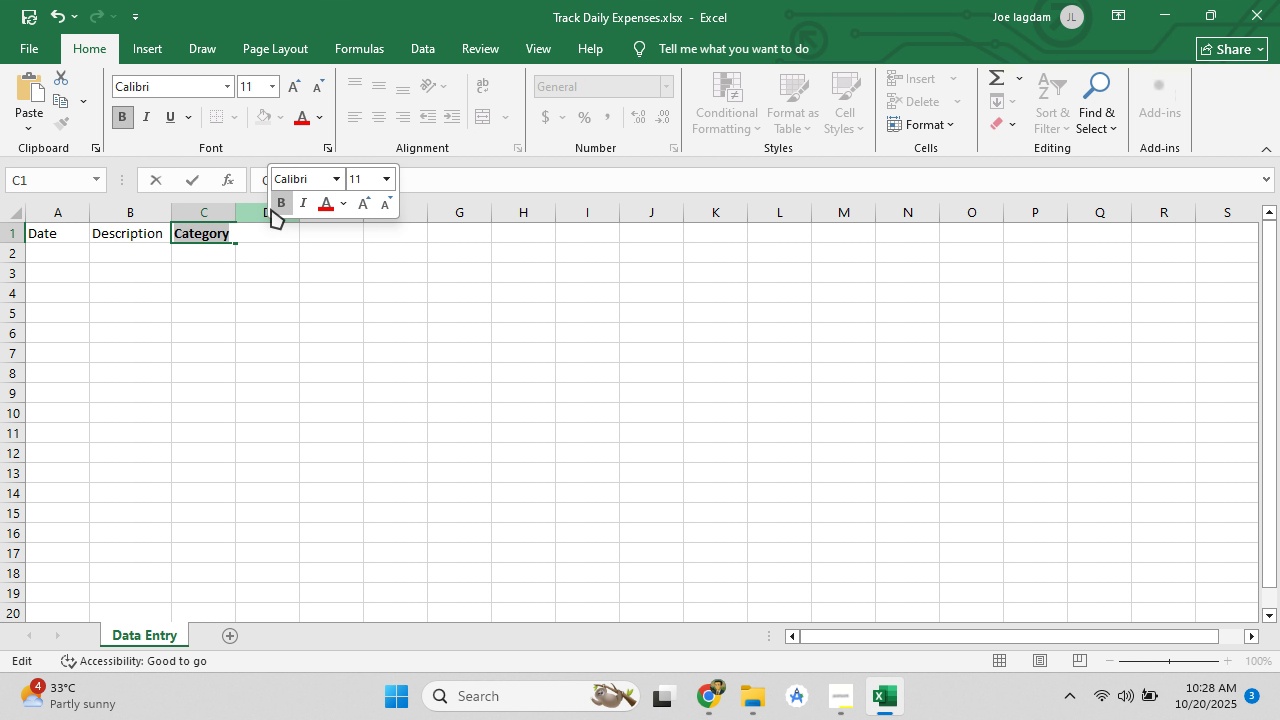 
left_click([278, 202])
 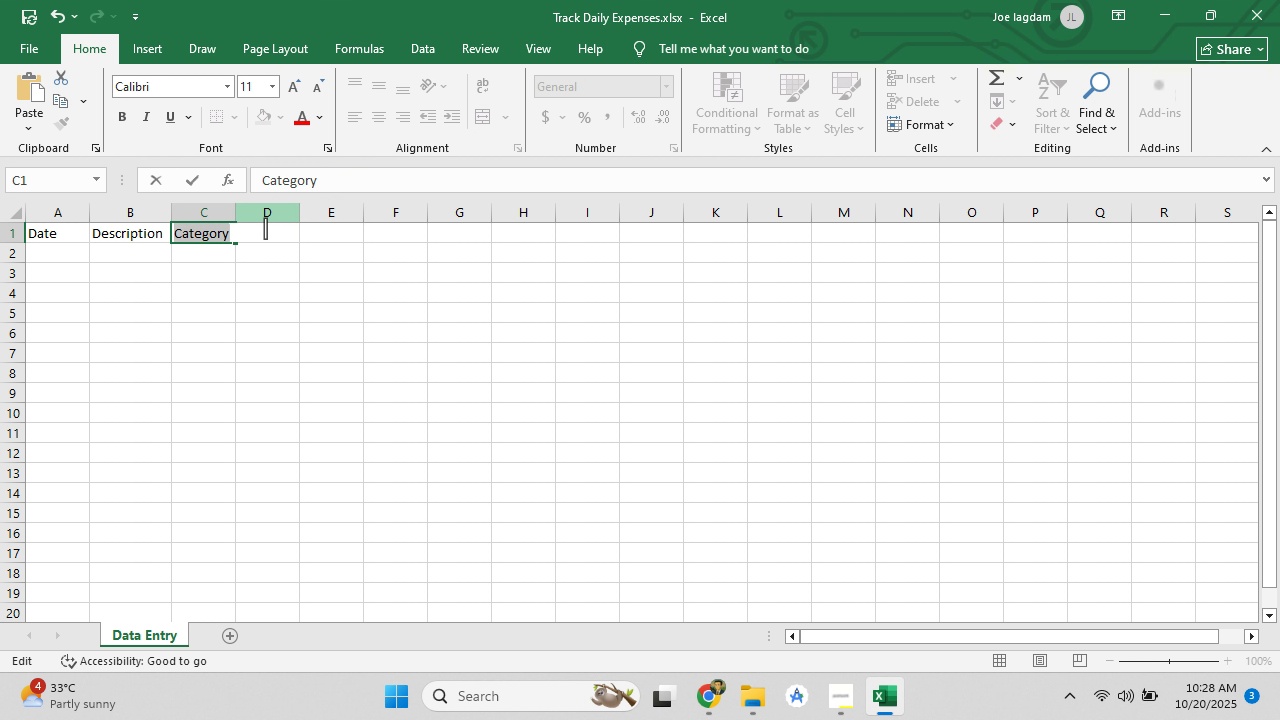 
left_click([265, 228])
 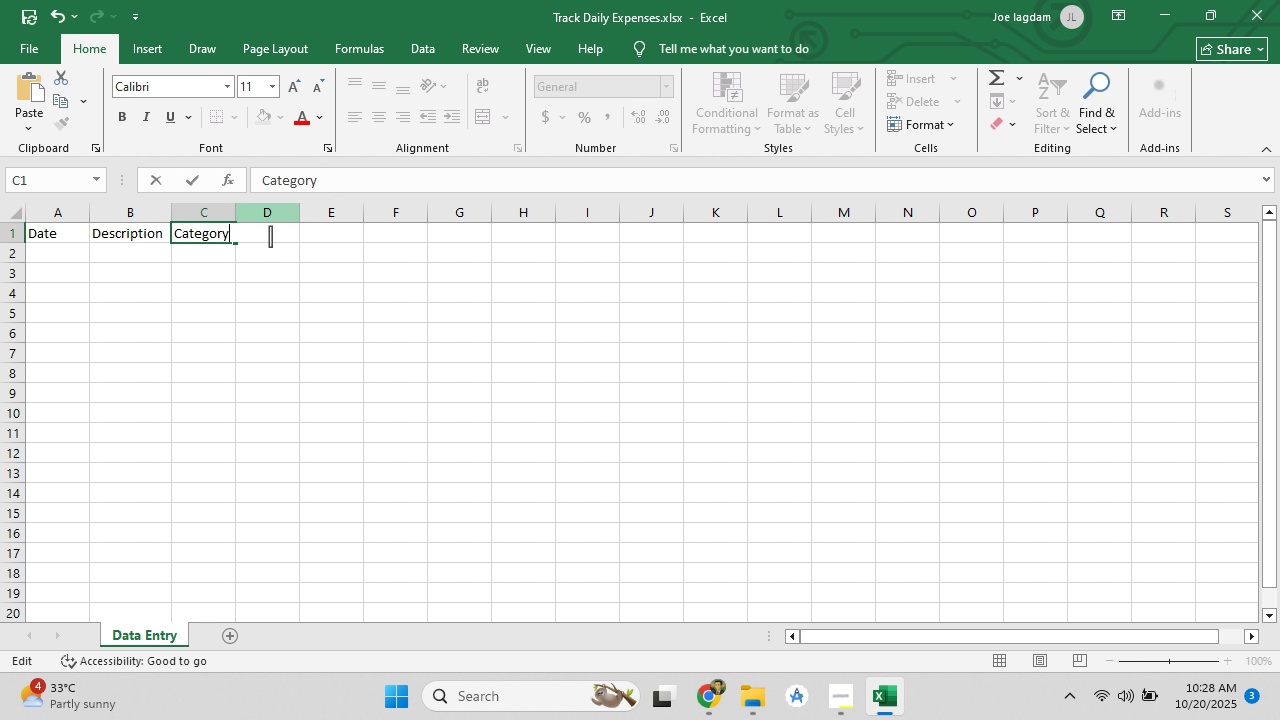 
double_click([270, 236])
 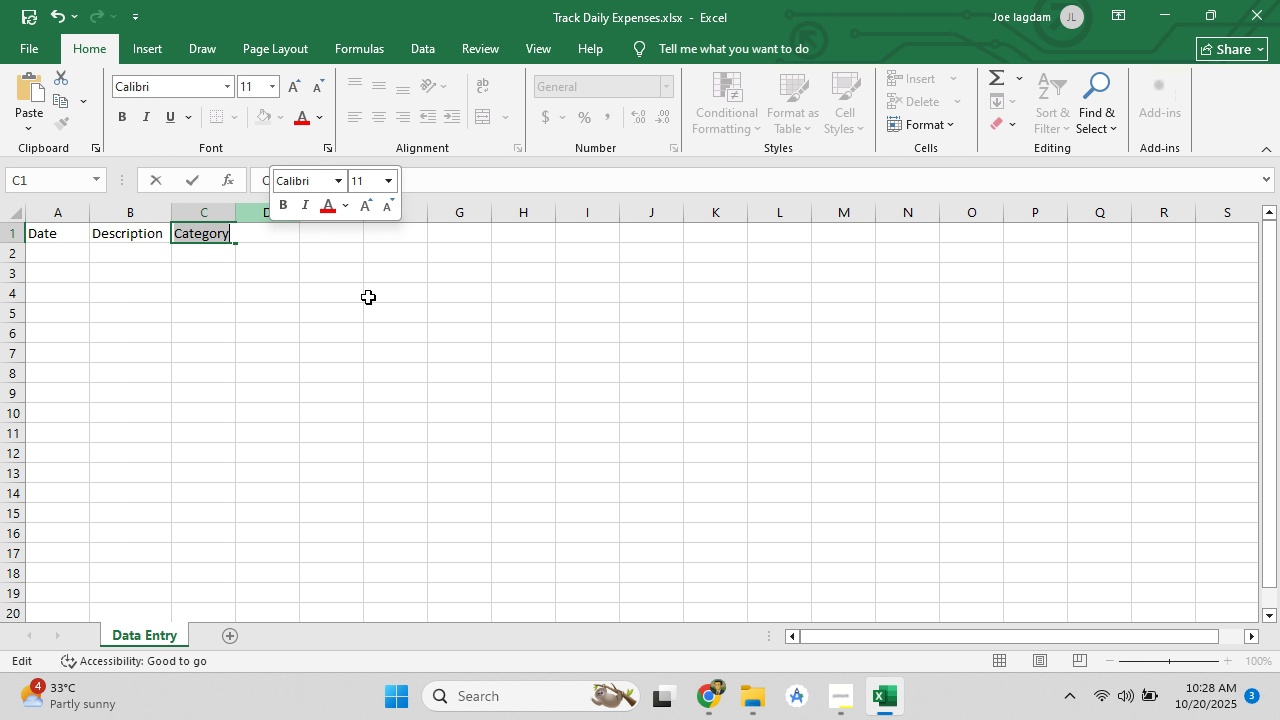 
triple_click([270, 236])
 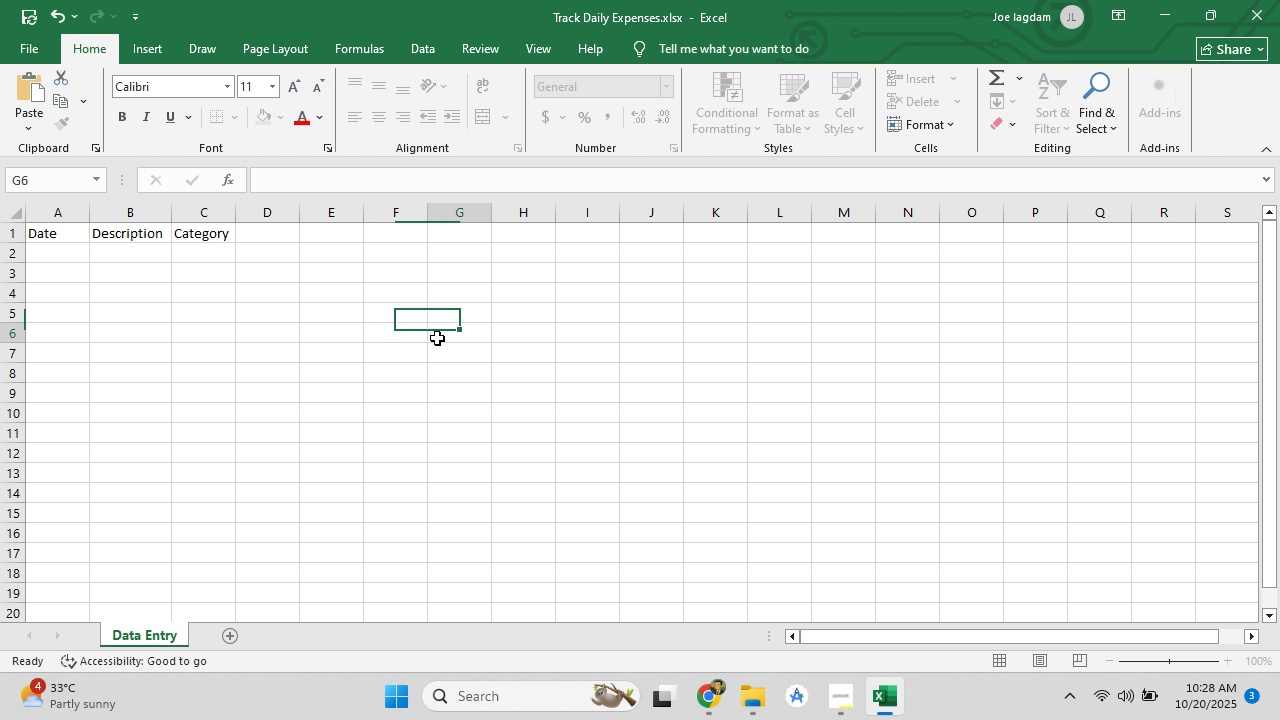 
triple_click([437, 338])
 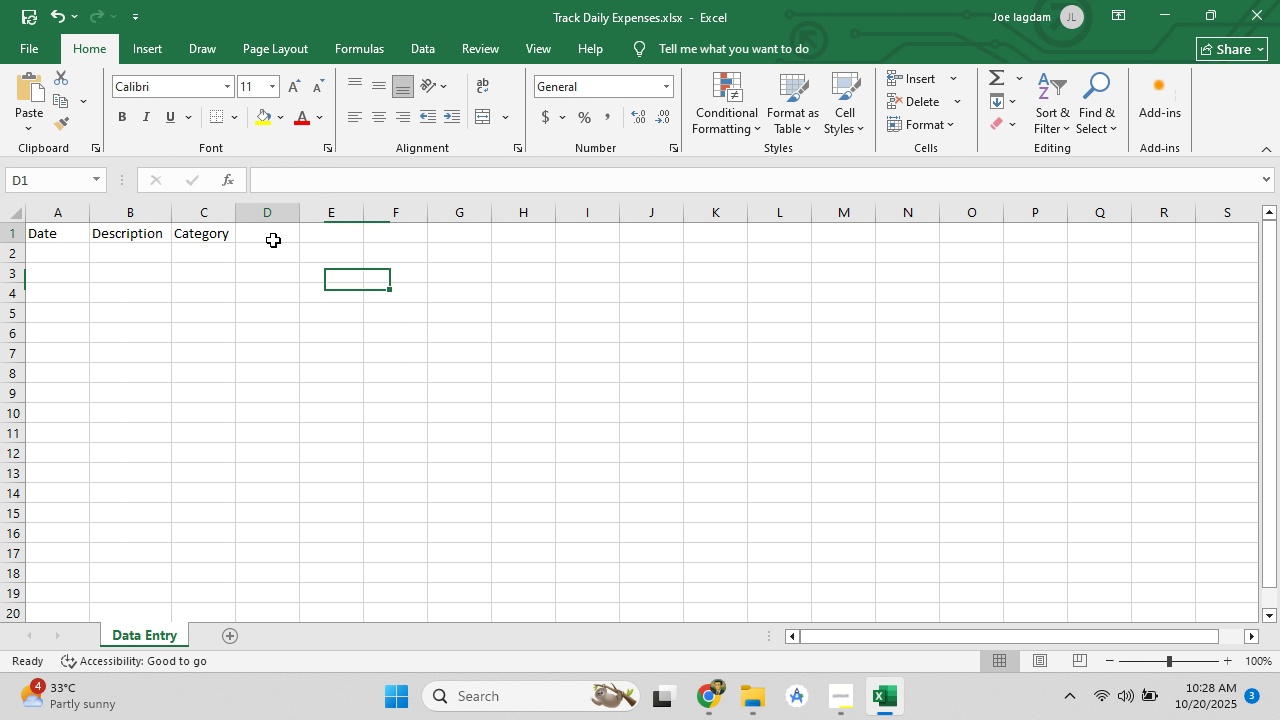 
left_click([273, 240])
 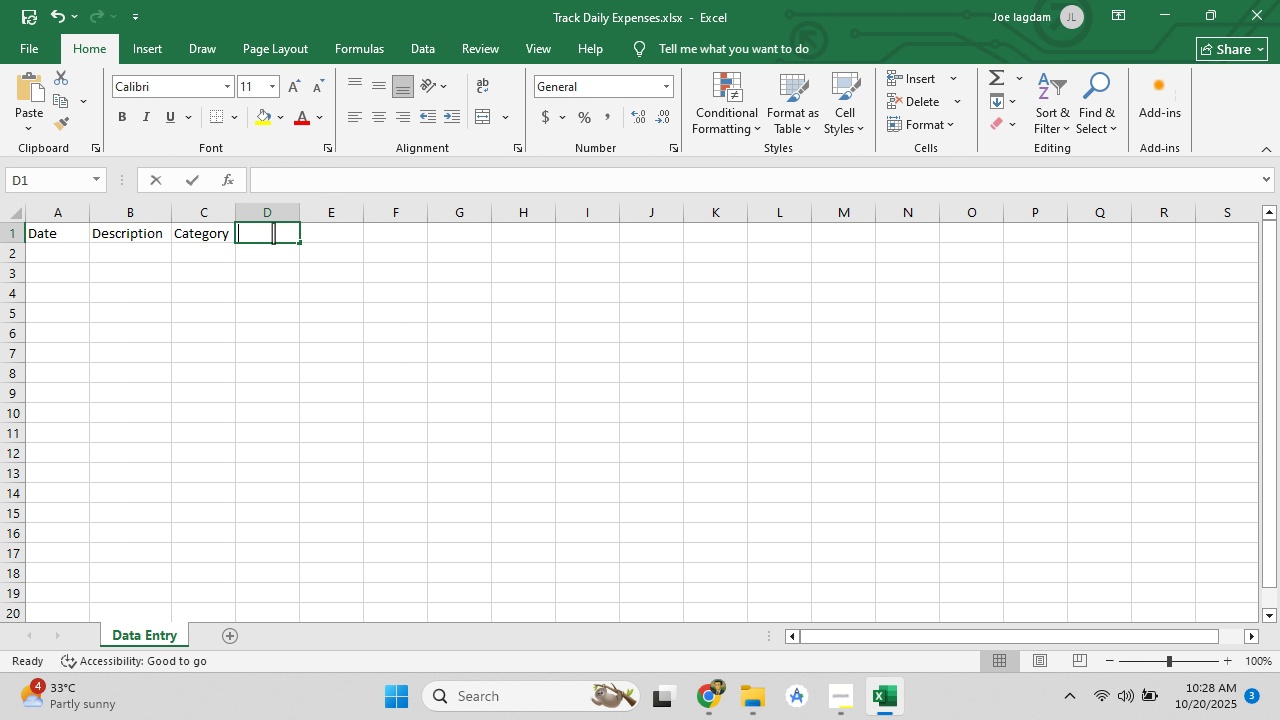 
type(Amount)
 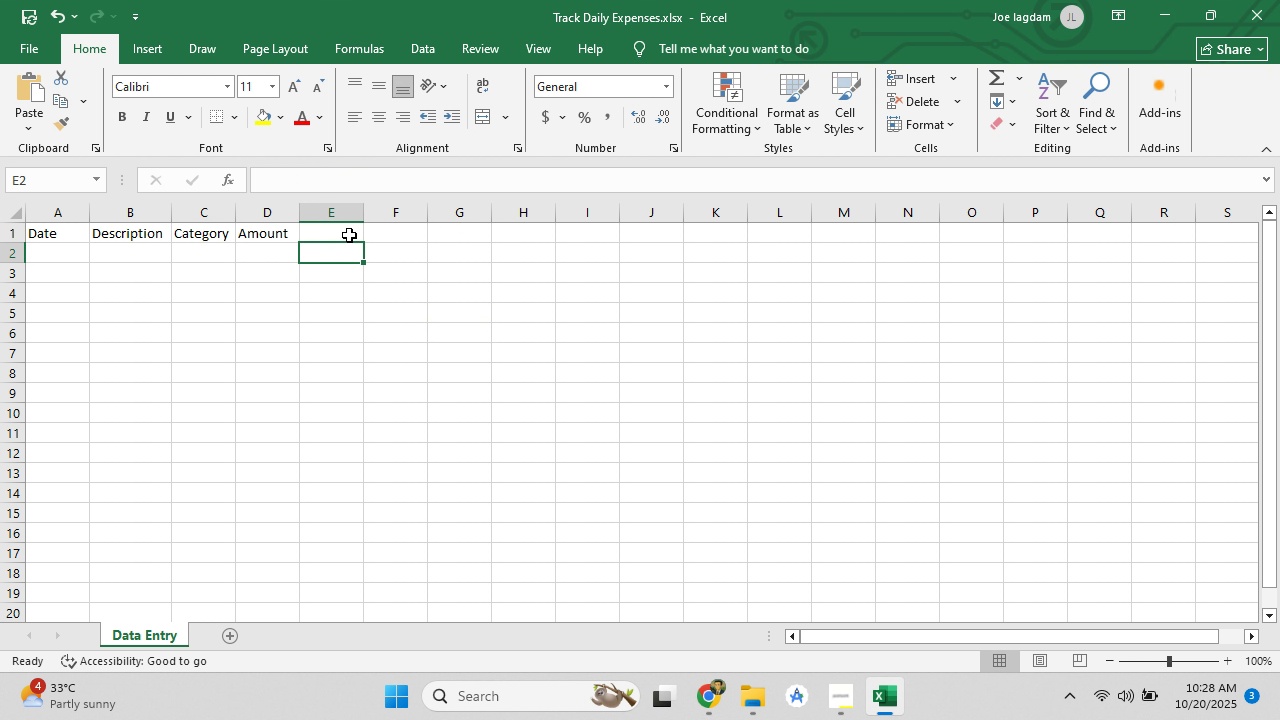 
double_click([349, 235])
 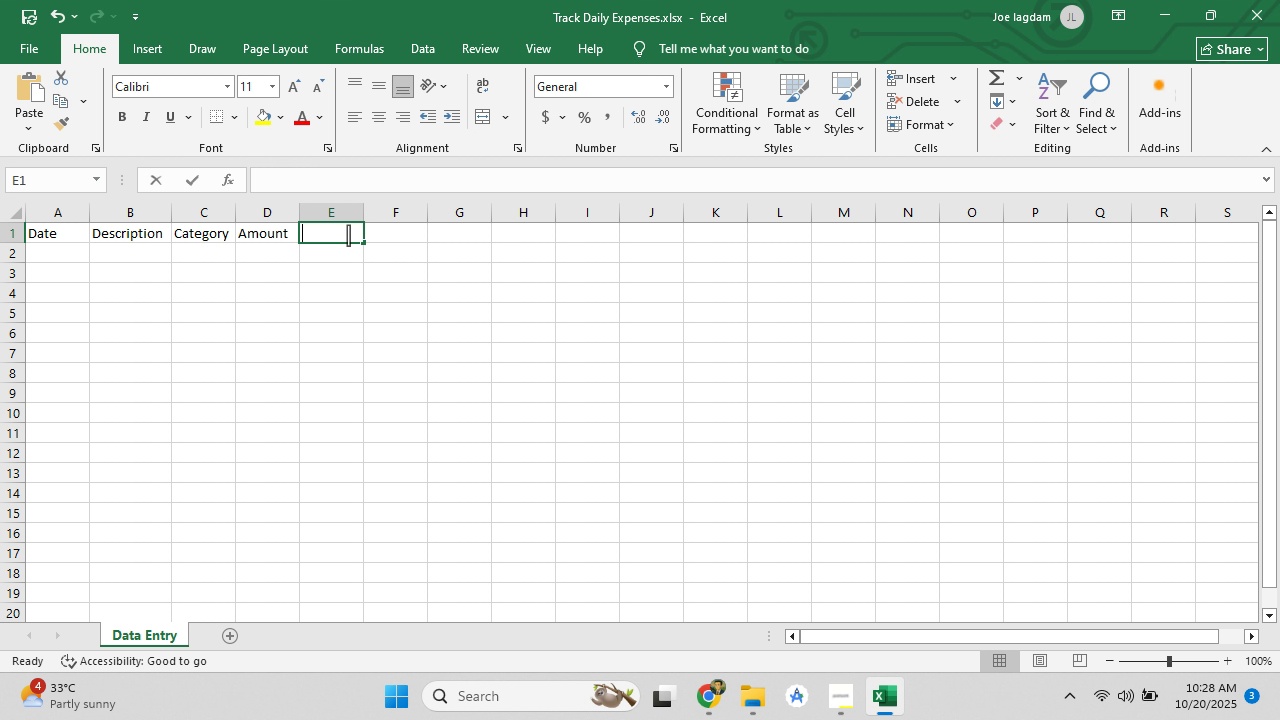 
type(Notes)
 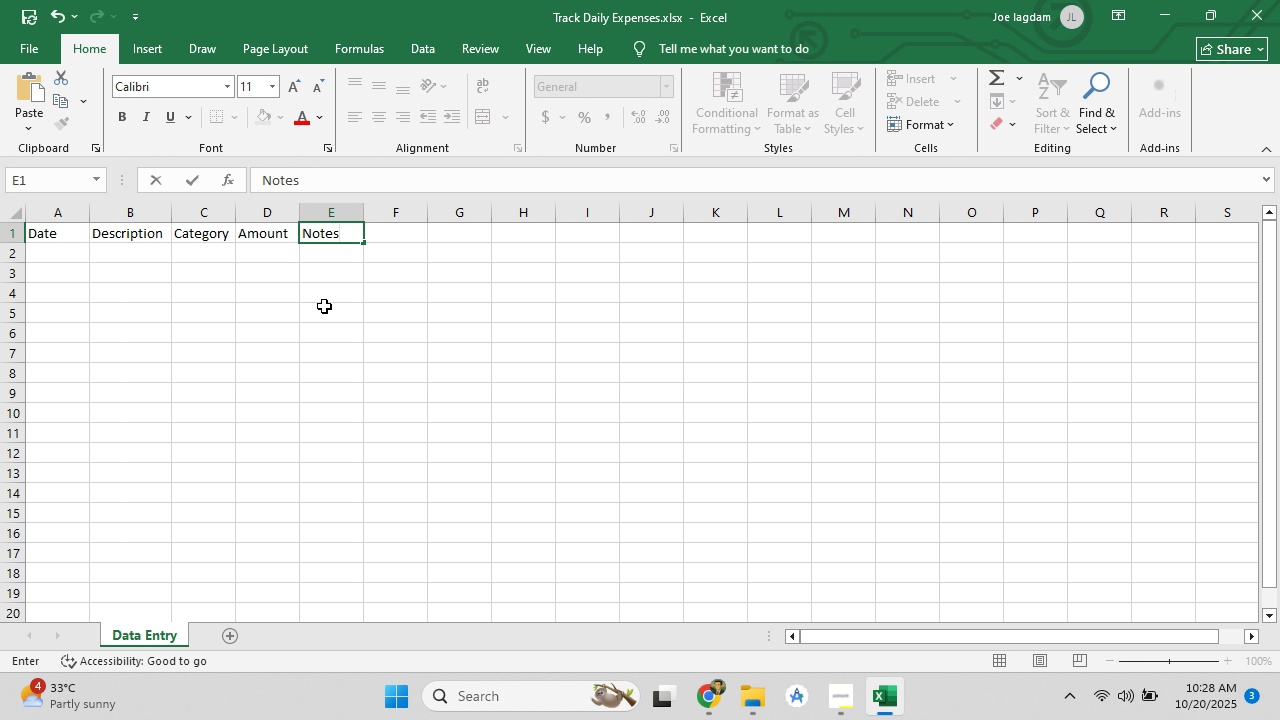 
left_click([324, 306])
 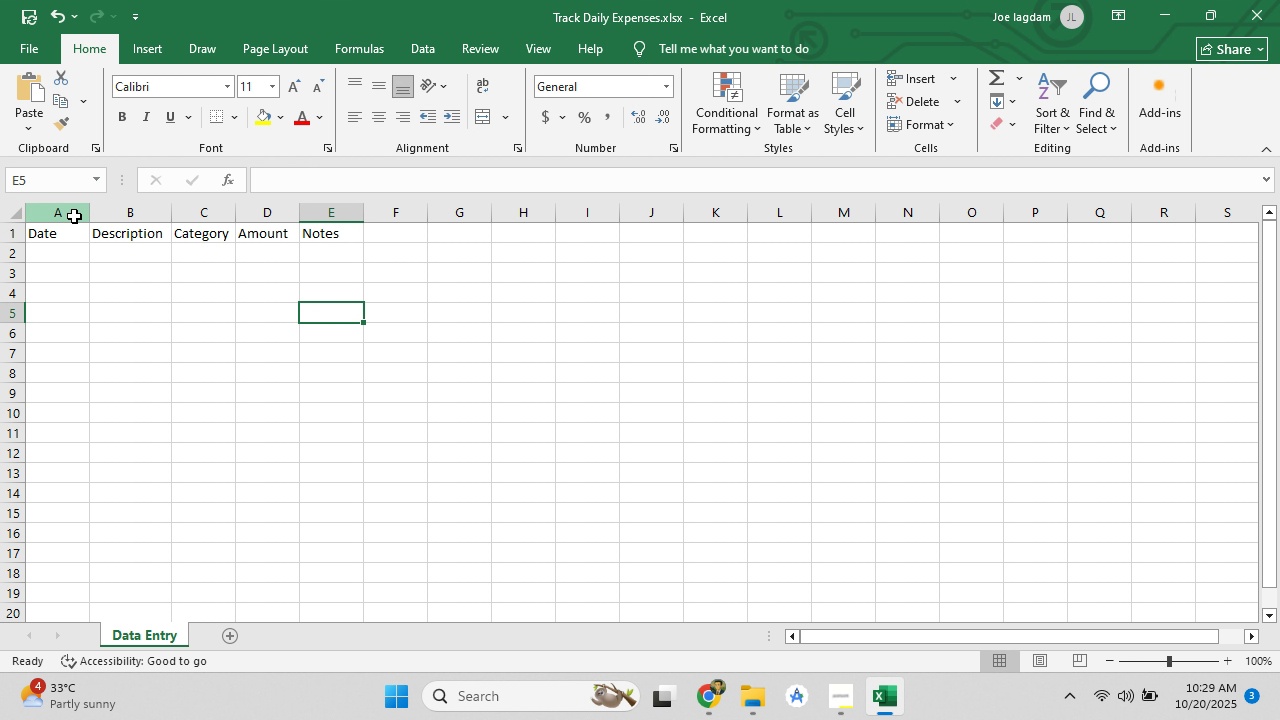 
left_click_drag(start_coordinate=[74, 216], to_coordinate=[327, 217])
 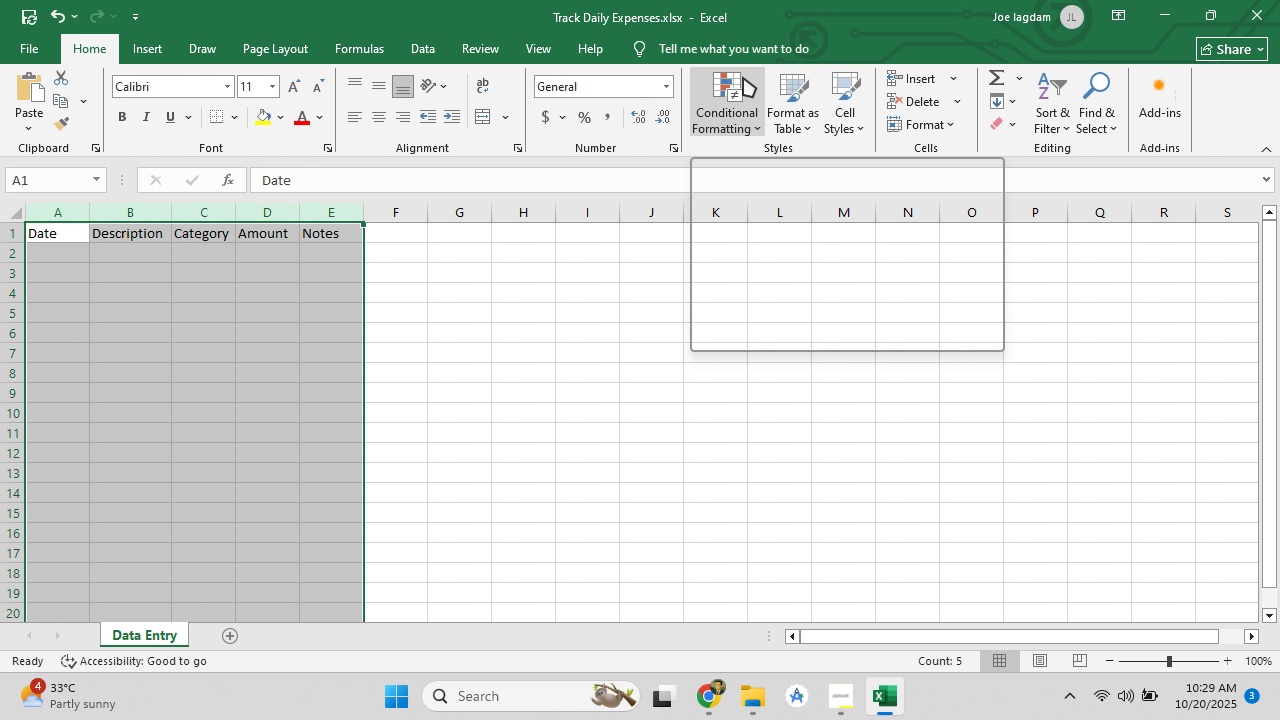 
left_click([793, 101])
 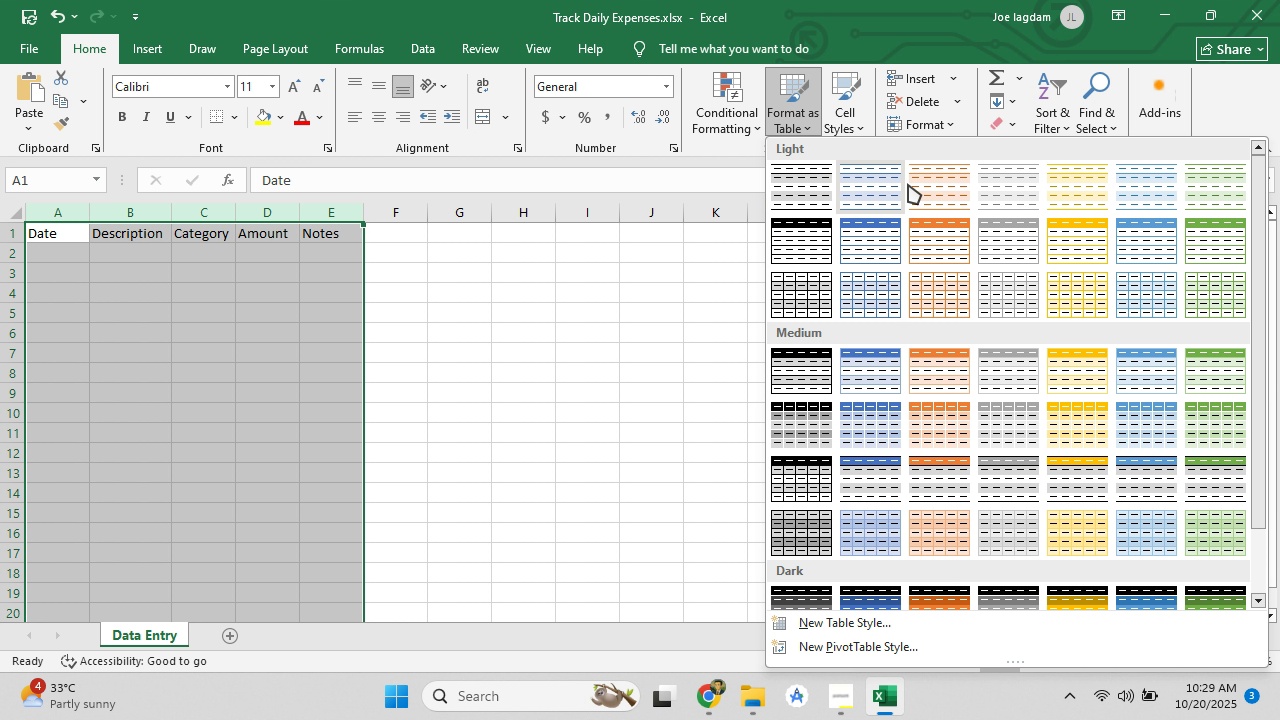 
left_click([1184, 182])
 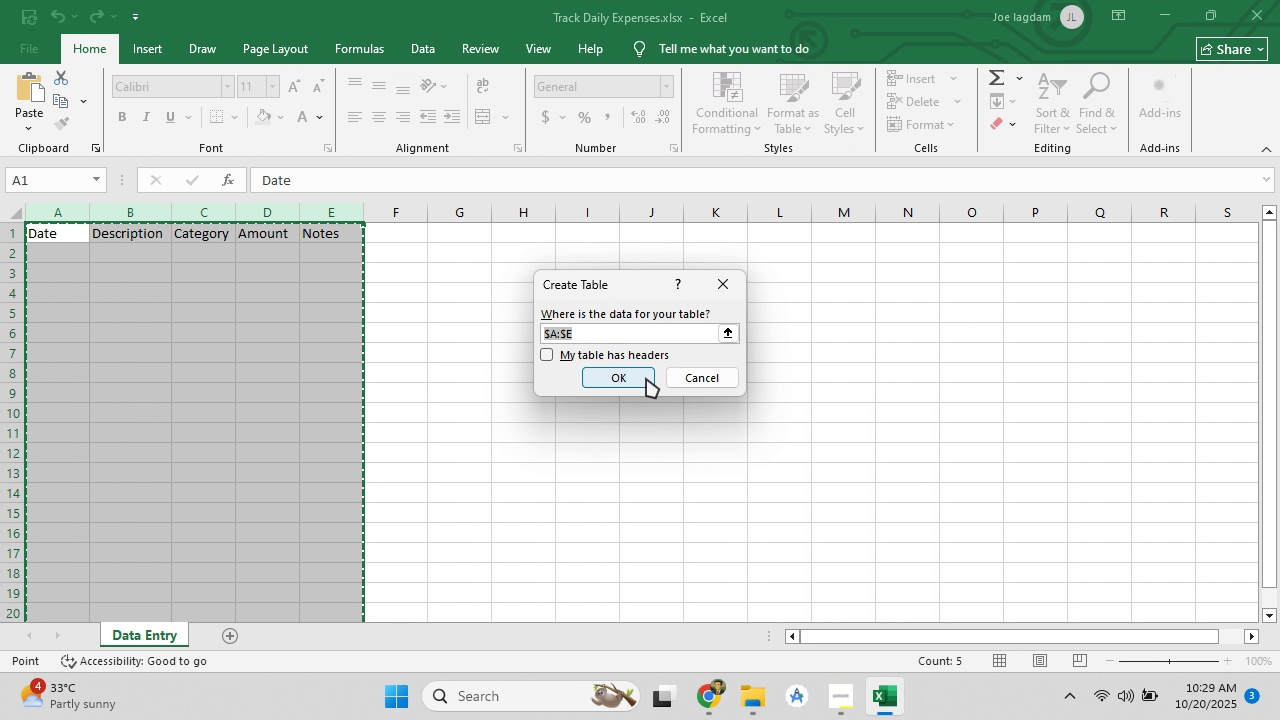 
left_click([646, 378])
 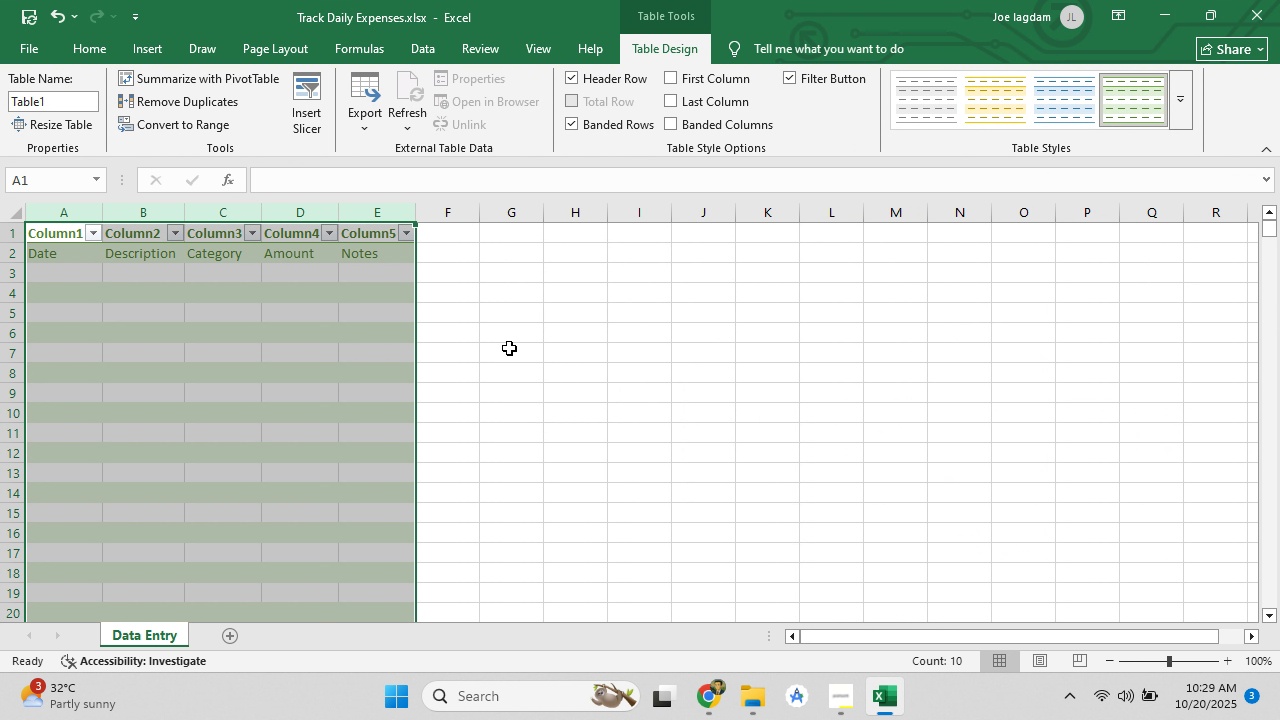 
left_click([509, 348])
 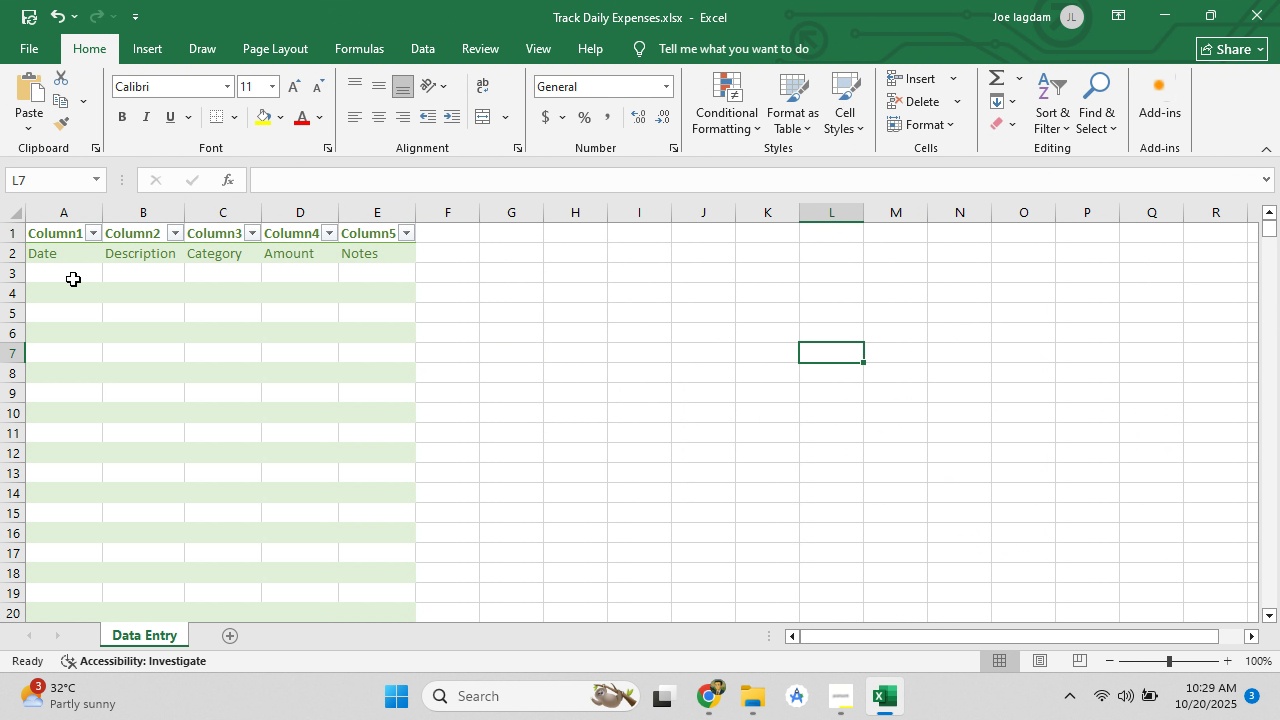 
scroll: coordinate [100, 361], scroll_direction: up, amount: 1.0
 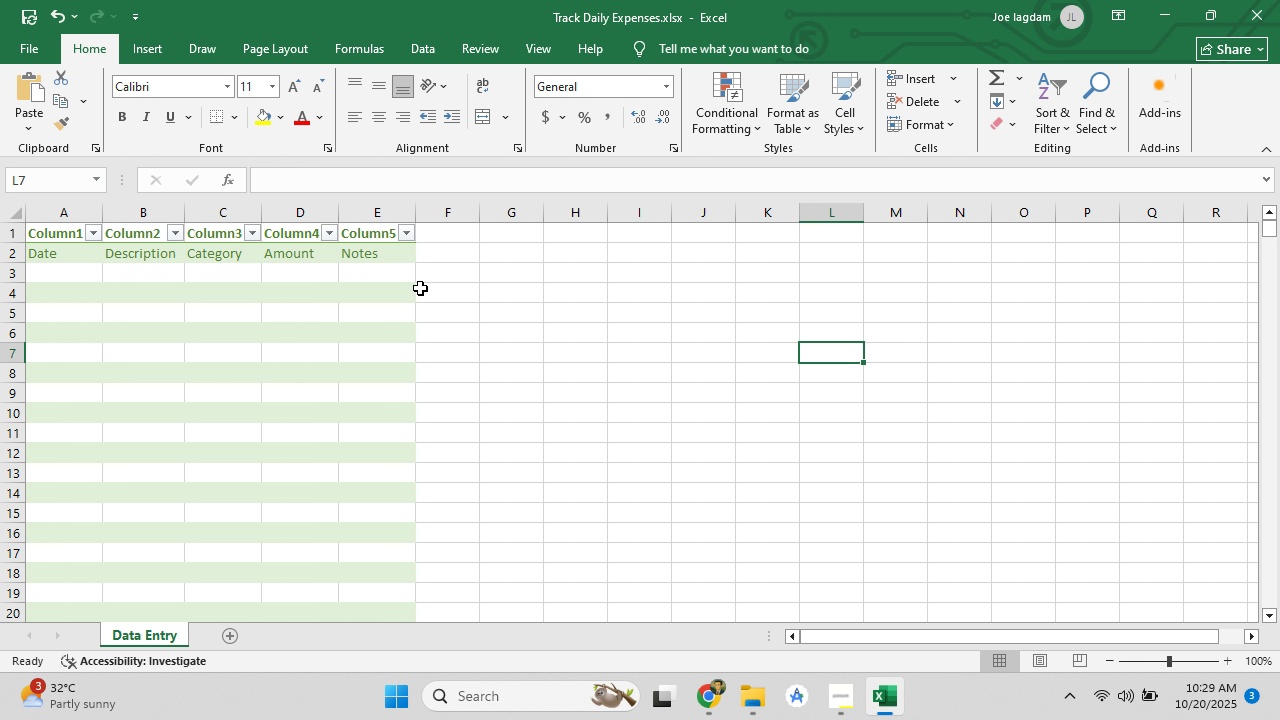 
left_click([452, 256])
 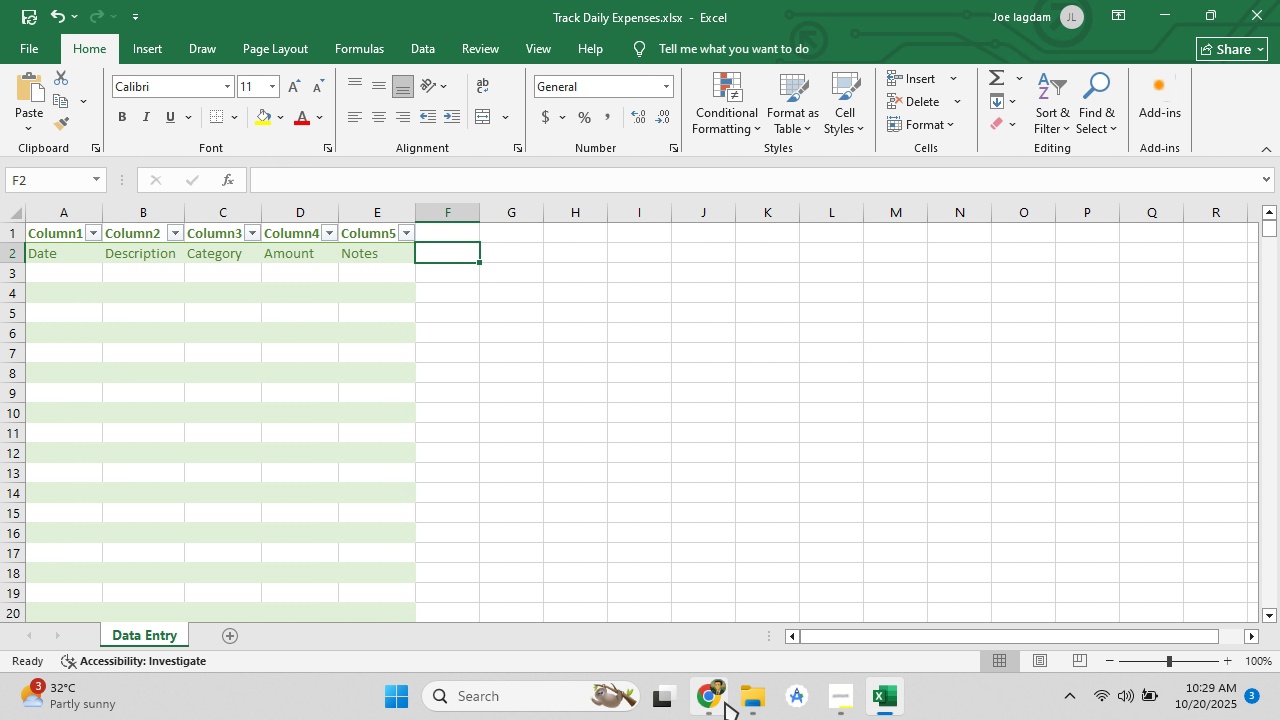 
left_click([723, 702])
 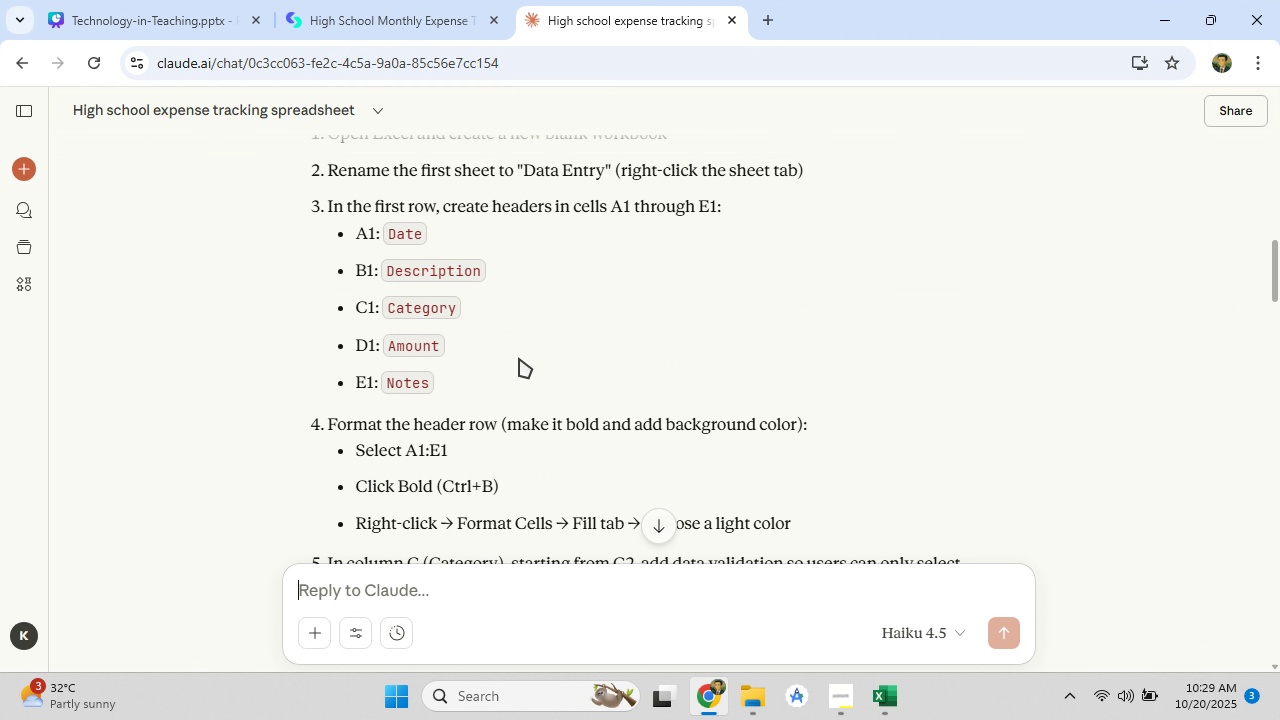 
scroll: coordinate [519, 358], scroll_direction: down, amount: 2.0
 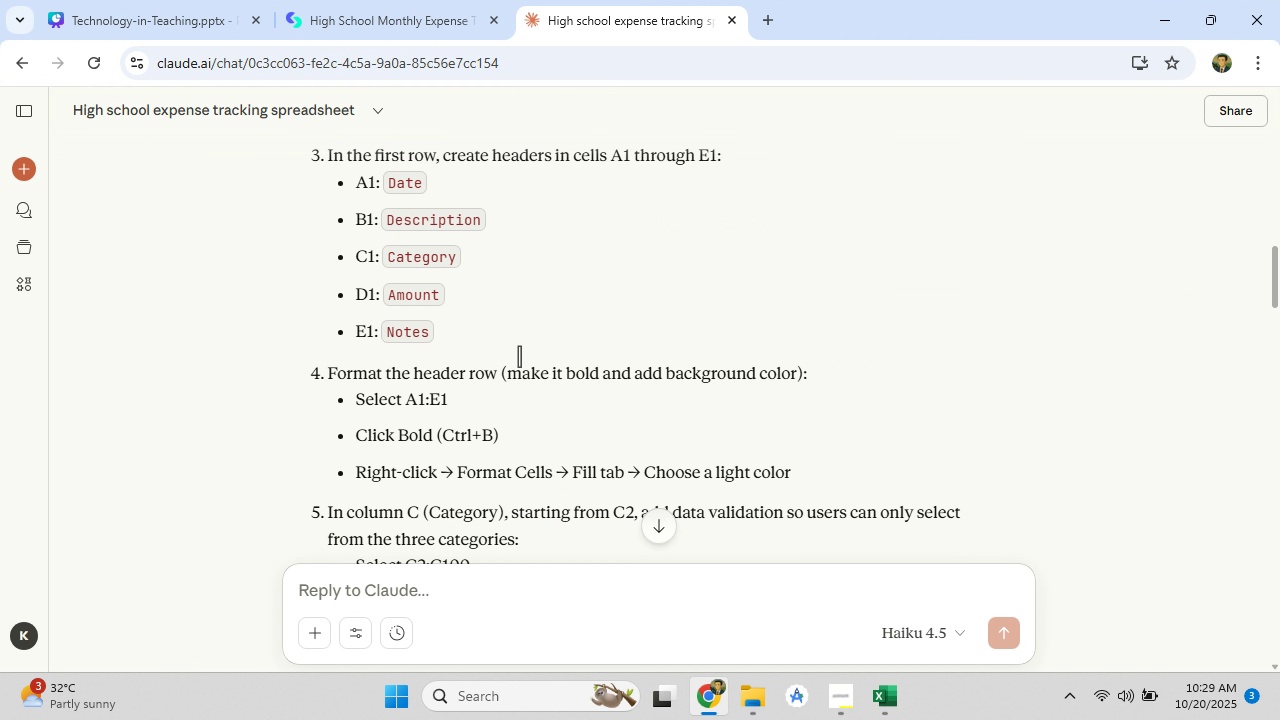 
scroll: coordinate [519, 356], scroll_direction: up, amount: 3.0
 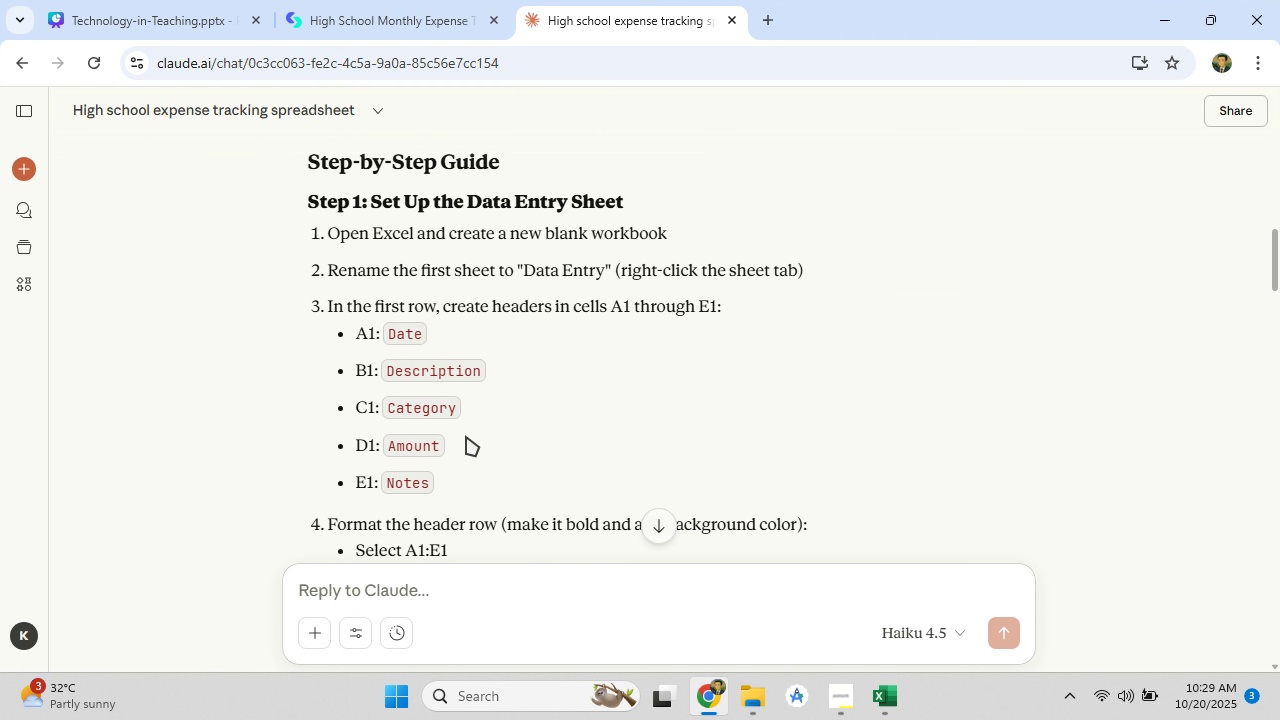 
left_click_drag(start_coordinate=[451, 490], to_coordinate=[321, 314])
 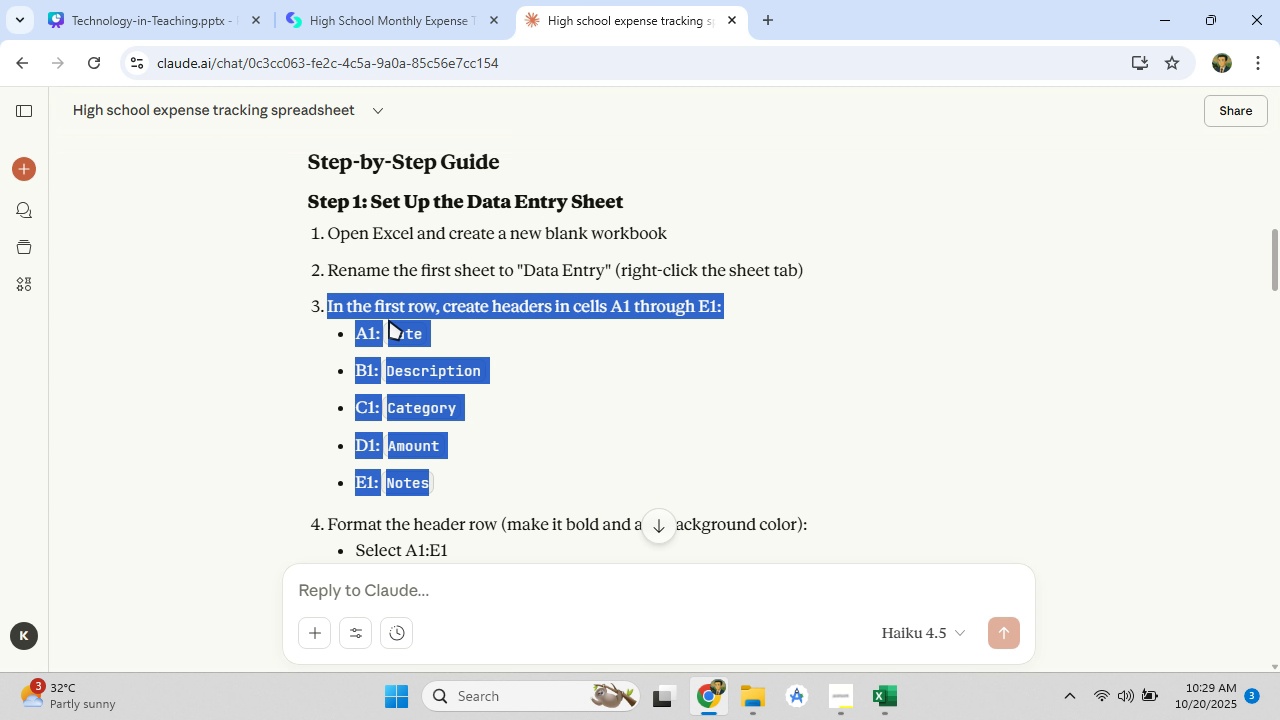 
right_click([389, 320])
 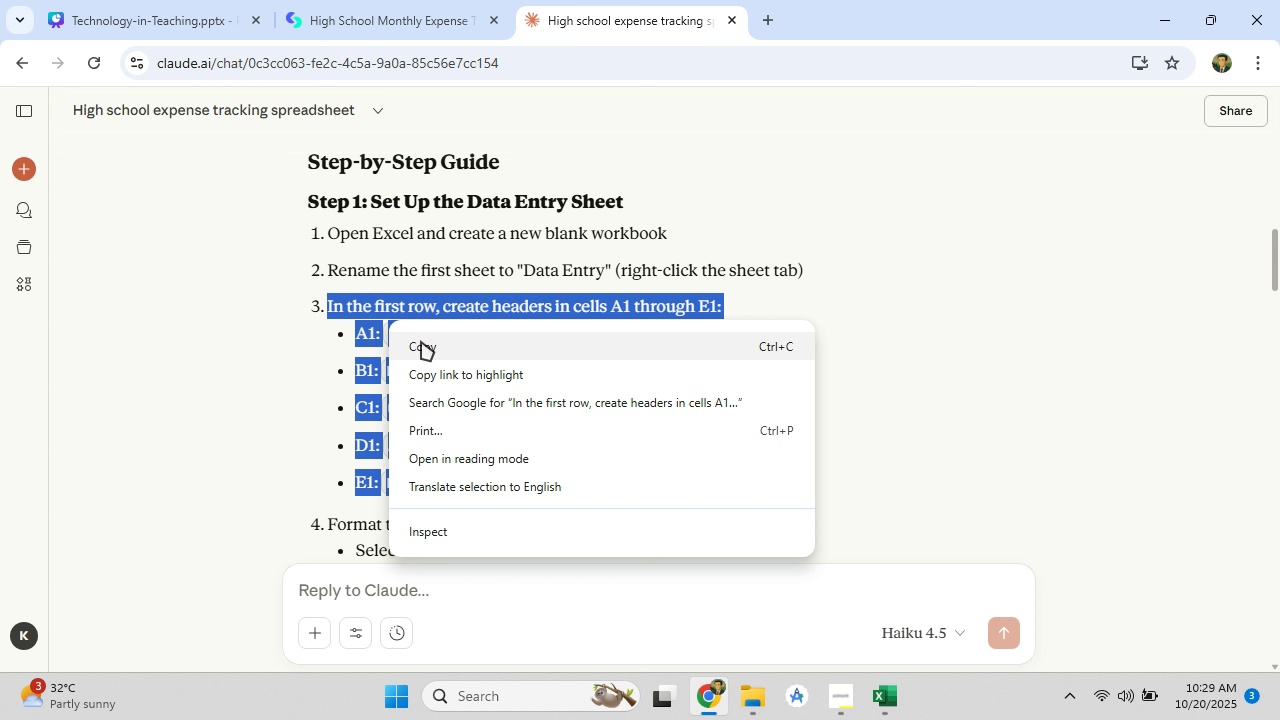 
left_click([421, 341])
 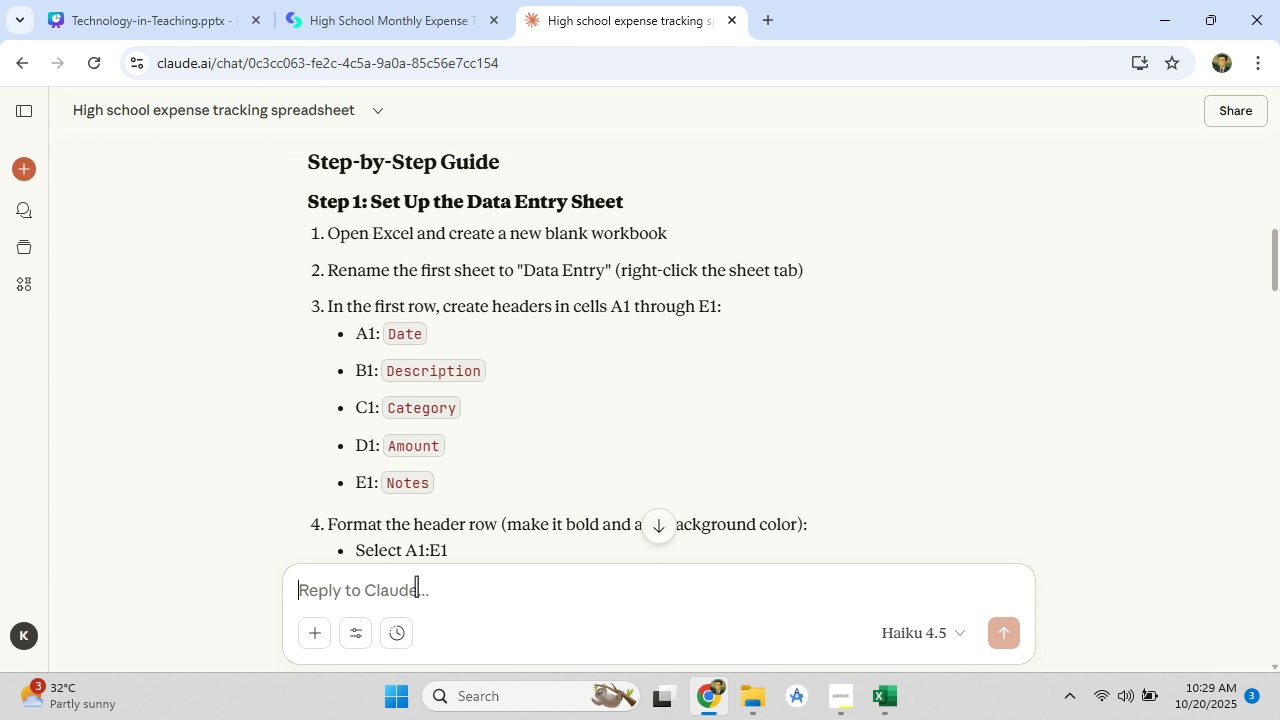 
left_click([416, 586])
 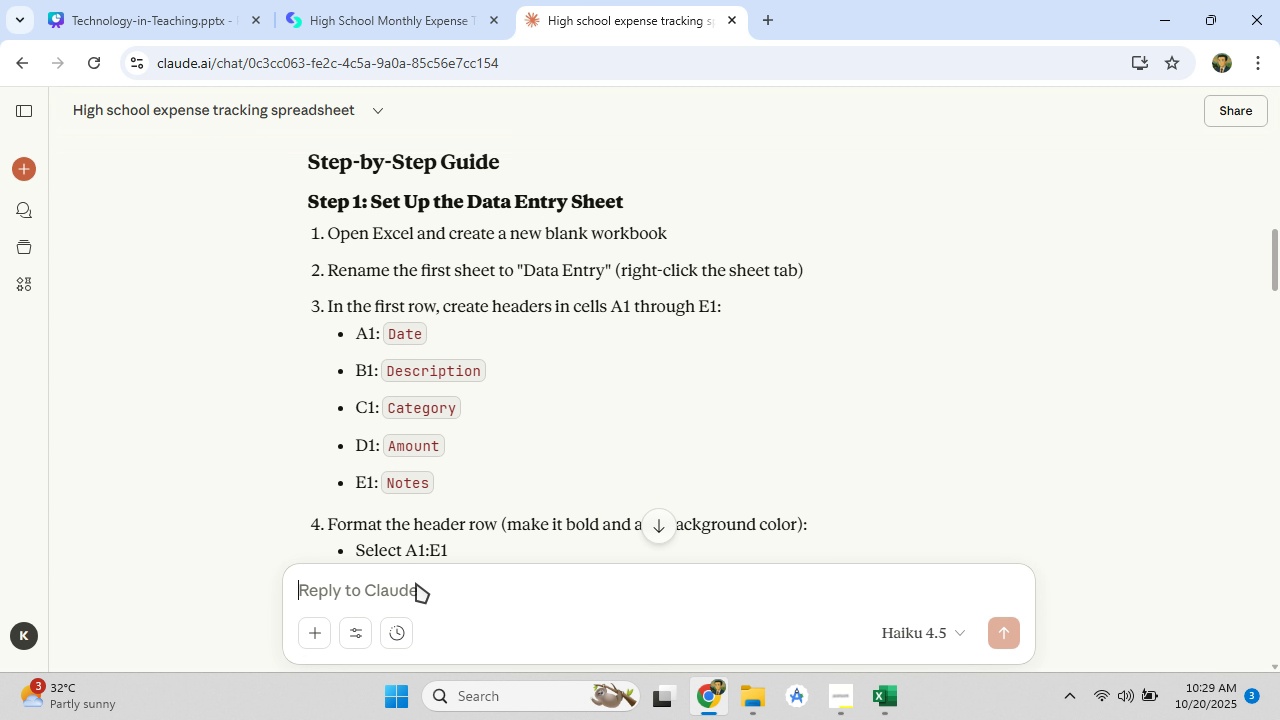 
right_click([416, 583])
 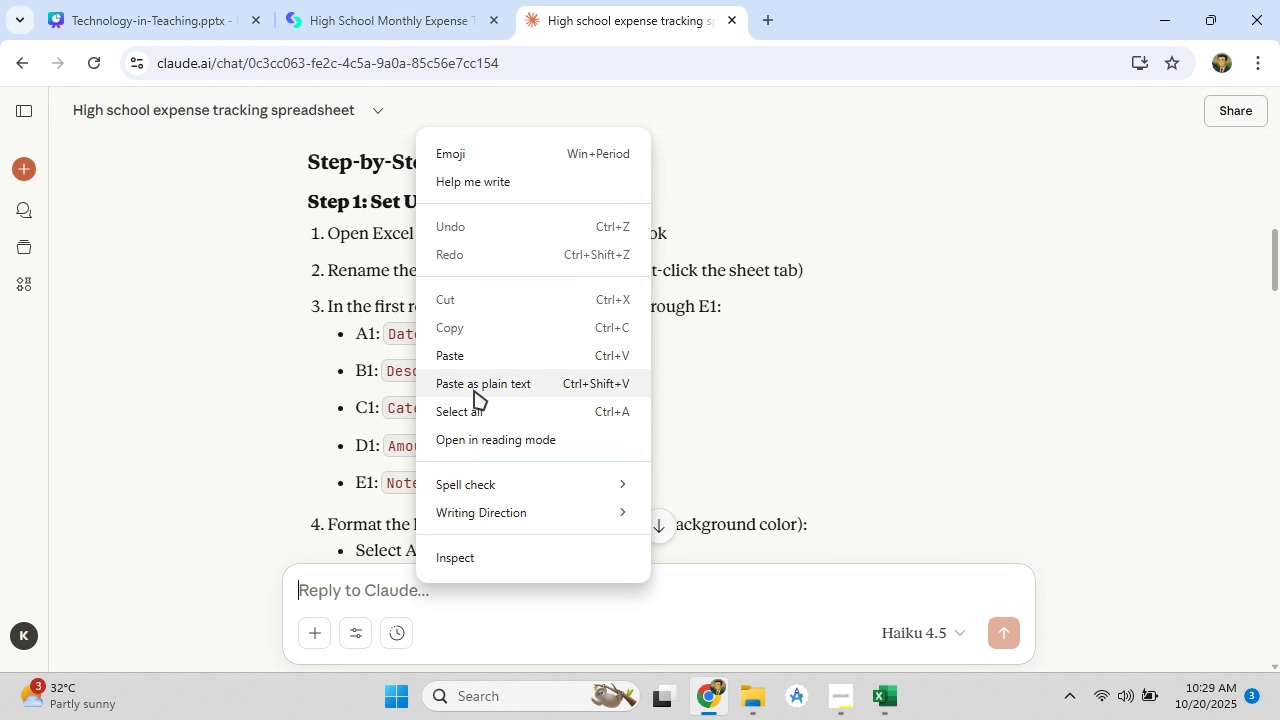 
left_click([474, 390])
 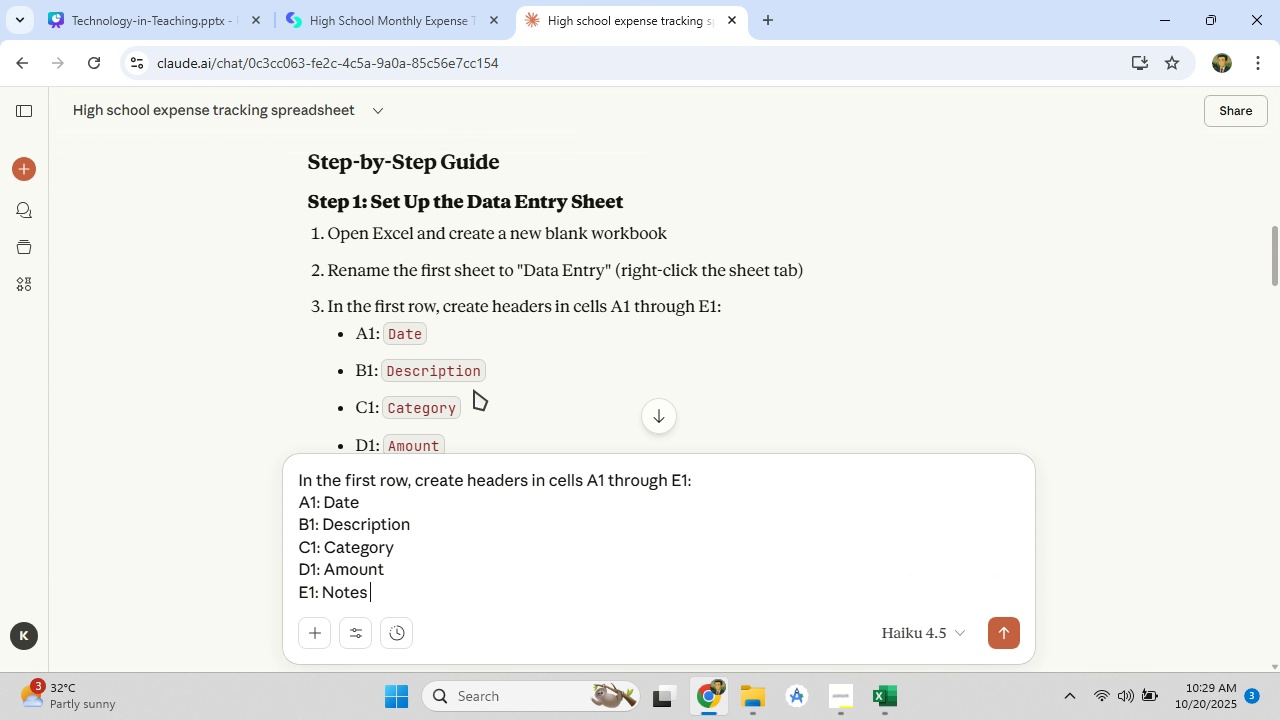 
type( lets )
key(Backspace)
key(Backspace)
key(Backspace)
key(Backspace)
key(Backspace)
type(//lets ,)
key(Backspace)
type(make tjhis a)
key(Backspace)
key(Backspace)
key(Backspace)
key(Backspace)
key(Backspace)
type(is as a table)
 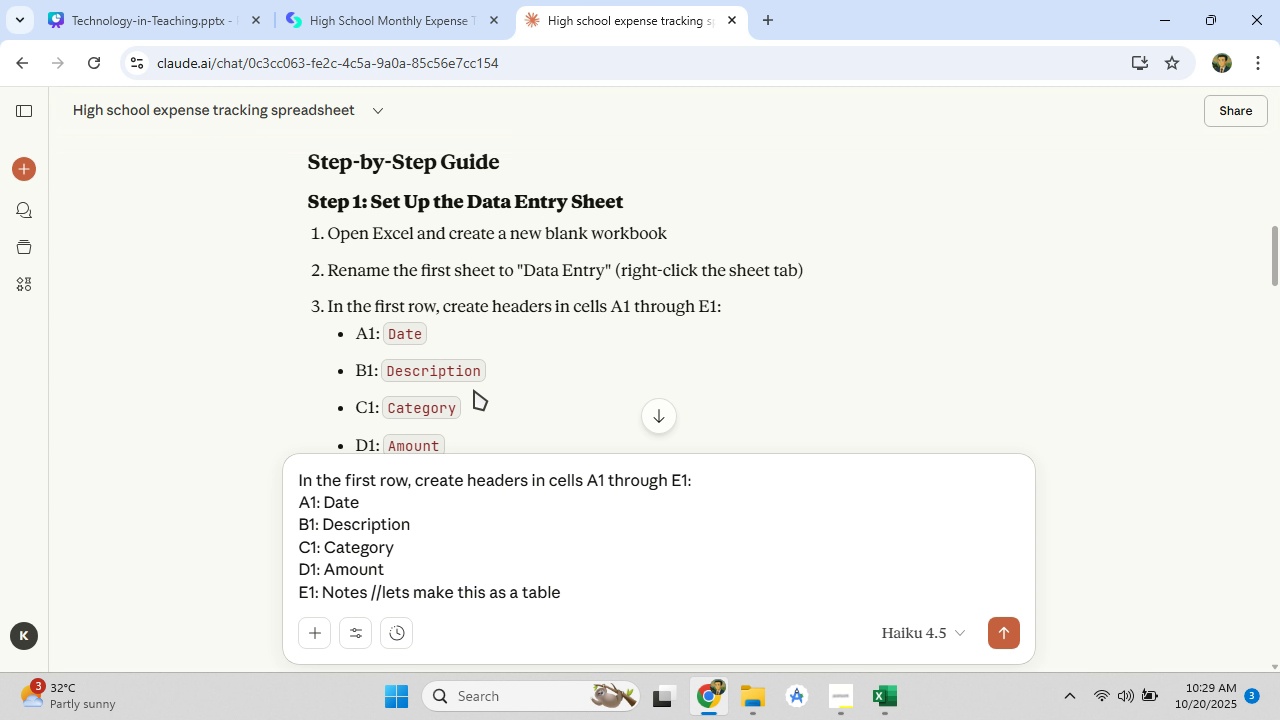 
key(Enter)
 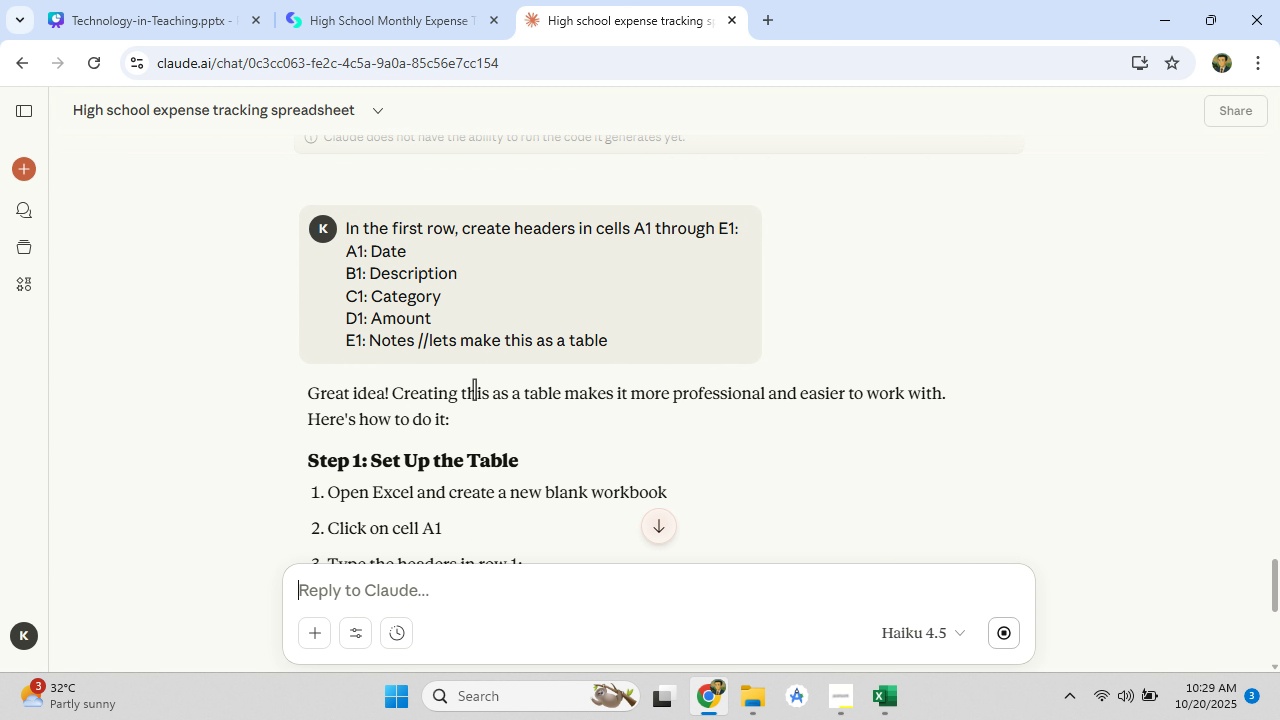 
wait(8.99)
 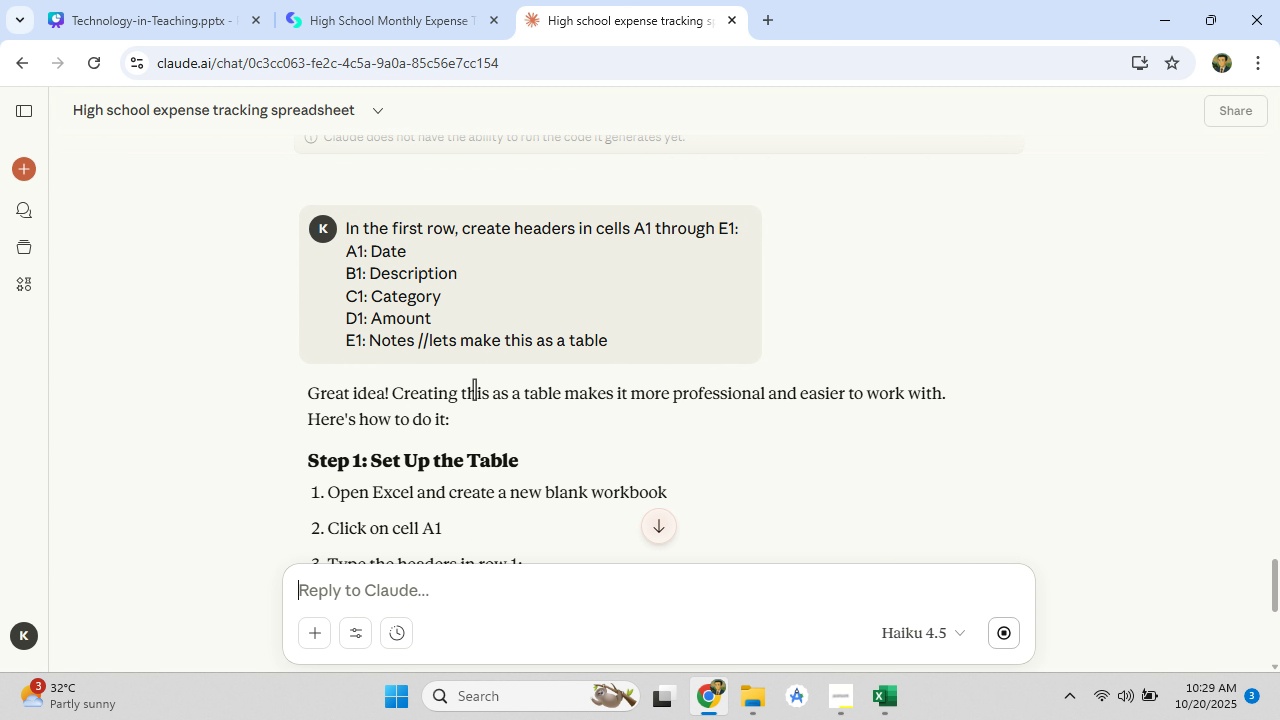 
scroll: coordinate [477, 410], scroll_direction: down, amount: 5.0
 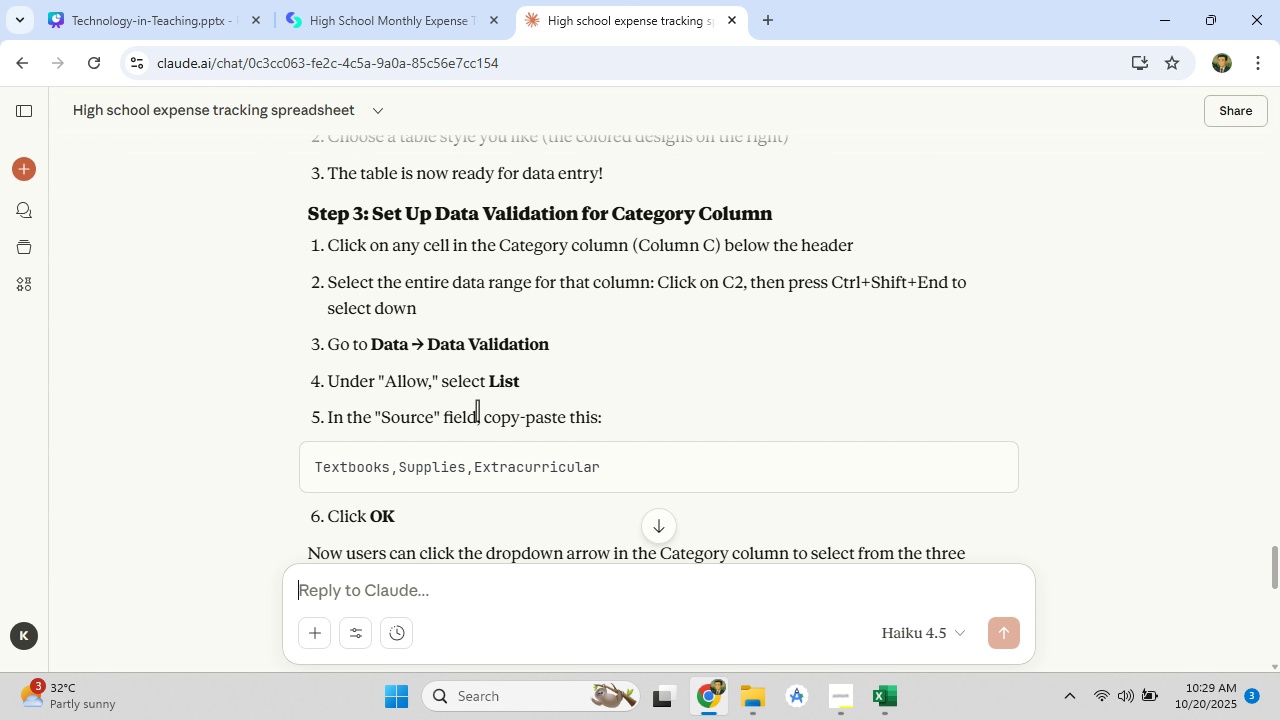 
scroll: coordinate [477, 410], scroll_direction: up, amount: 4.0
 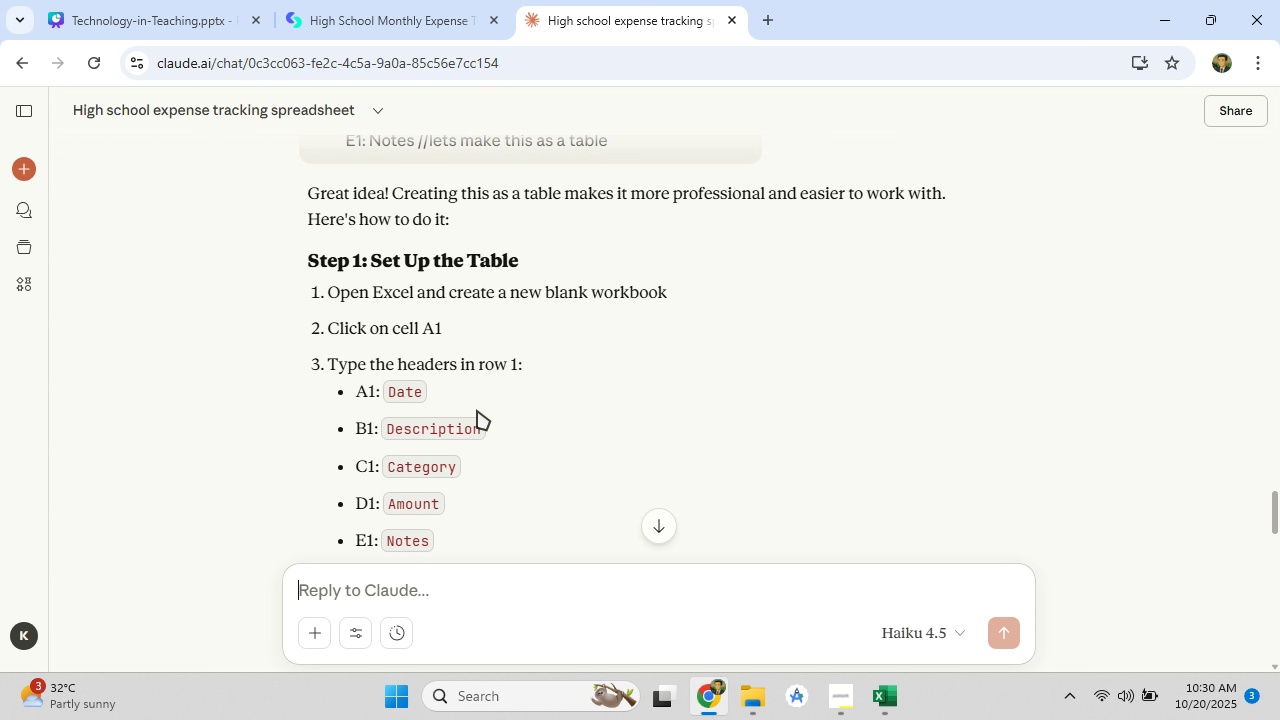 
scroll: coordinate [478, 410], scroll_direction: down, amount: 5.0
 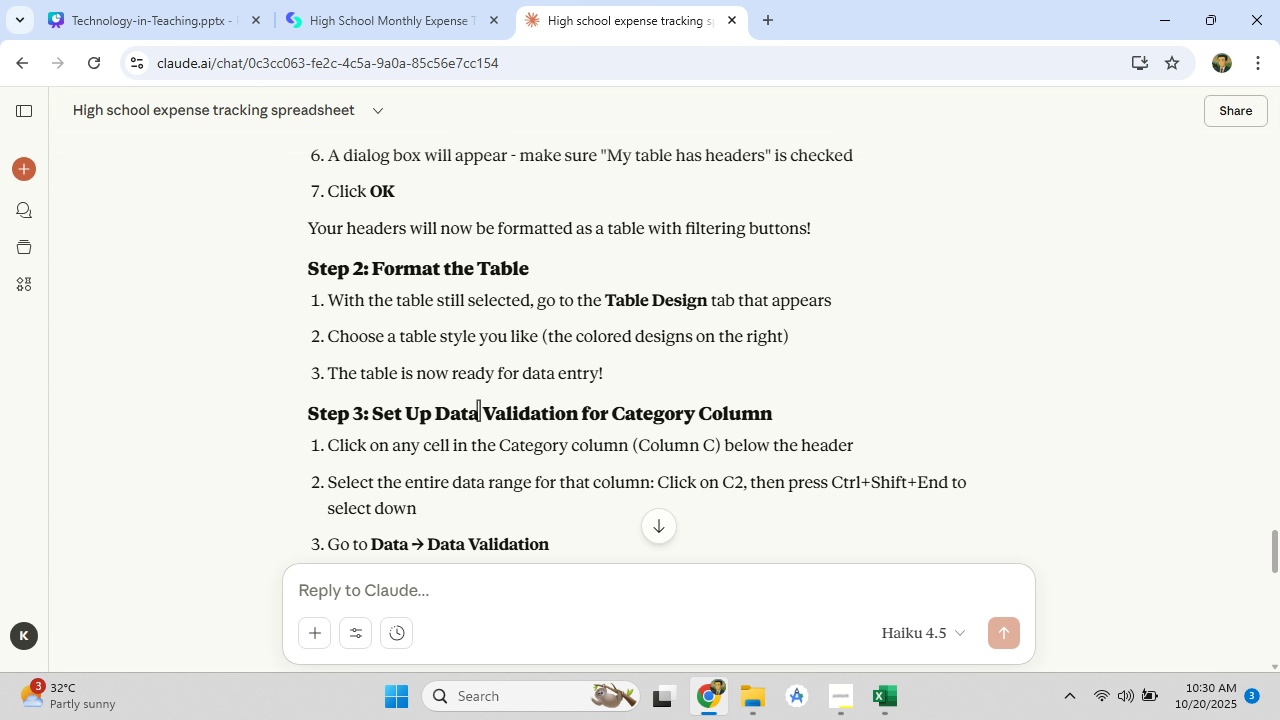 
wait(5.7)
 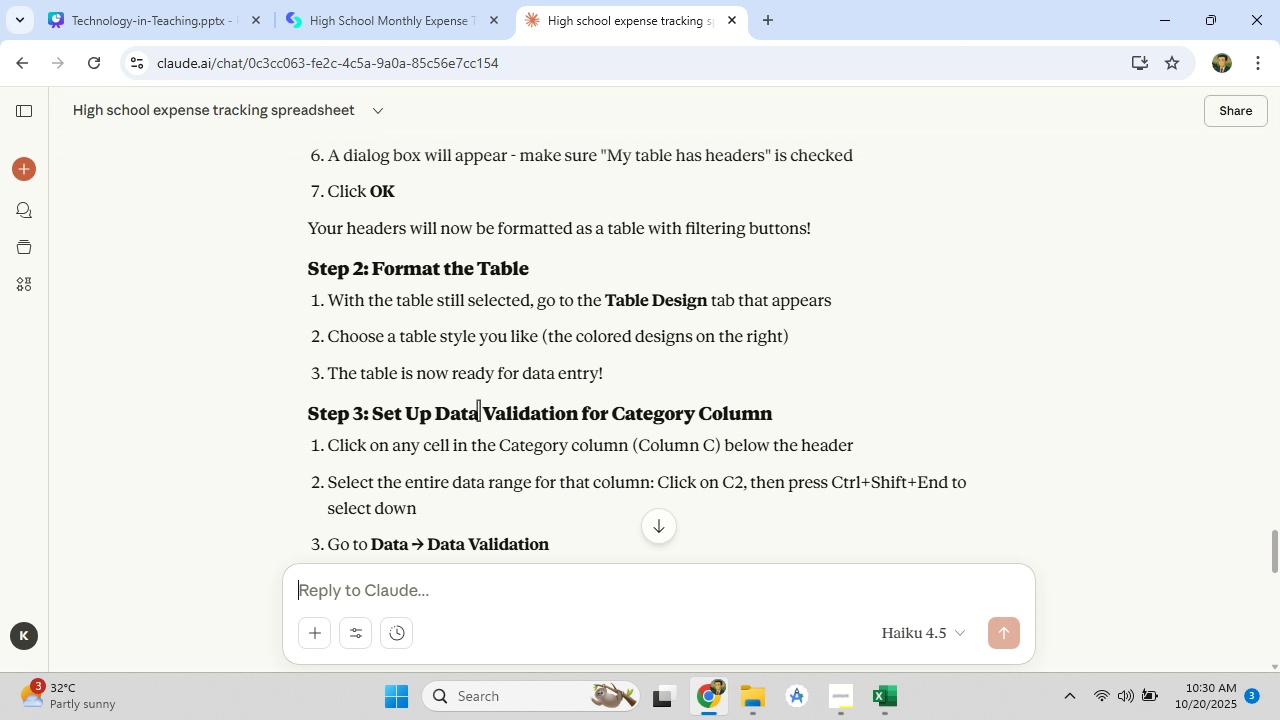 
scroll: coordinate [478, 410], scroll_direction: down, amount: 2.0
 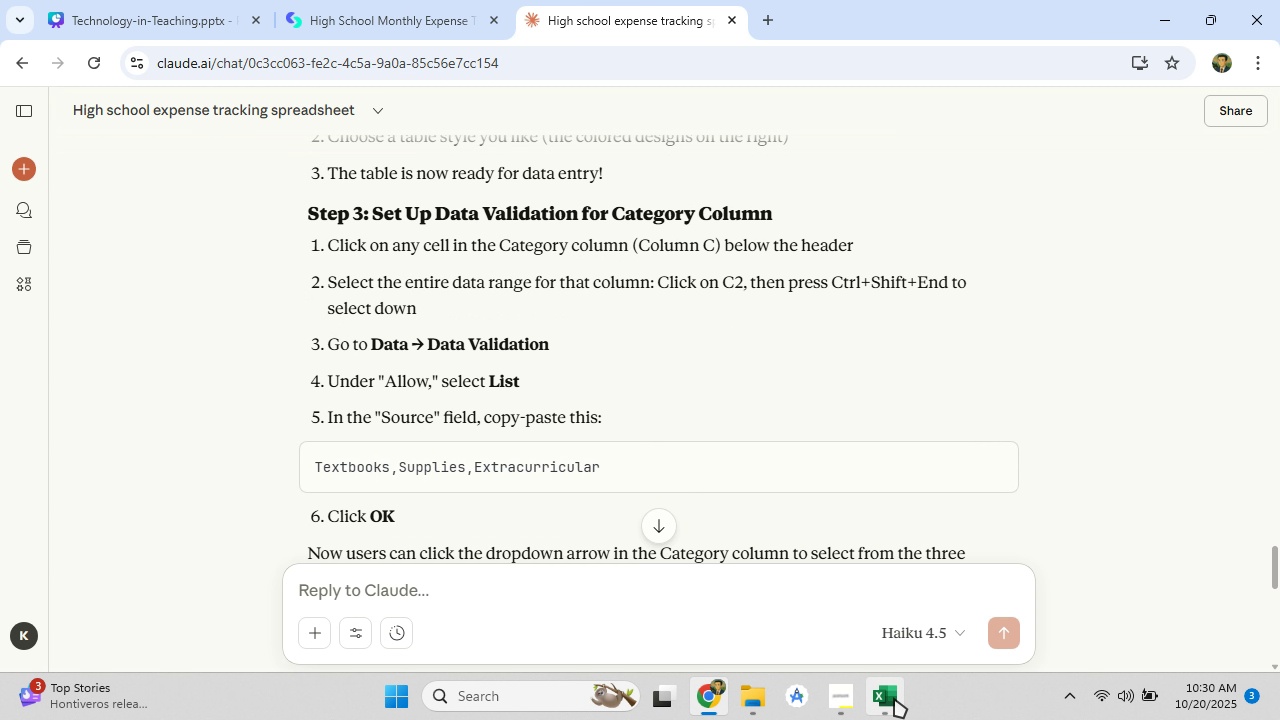 
left_click([894, 698])
 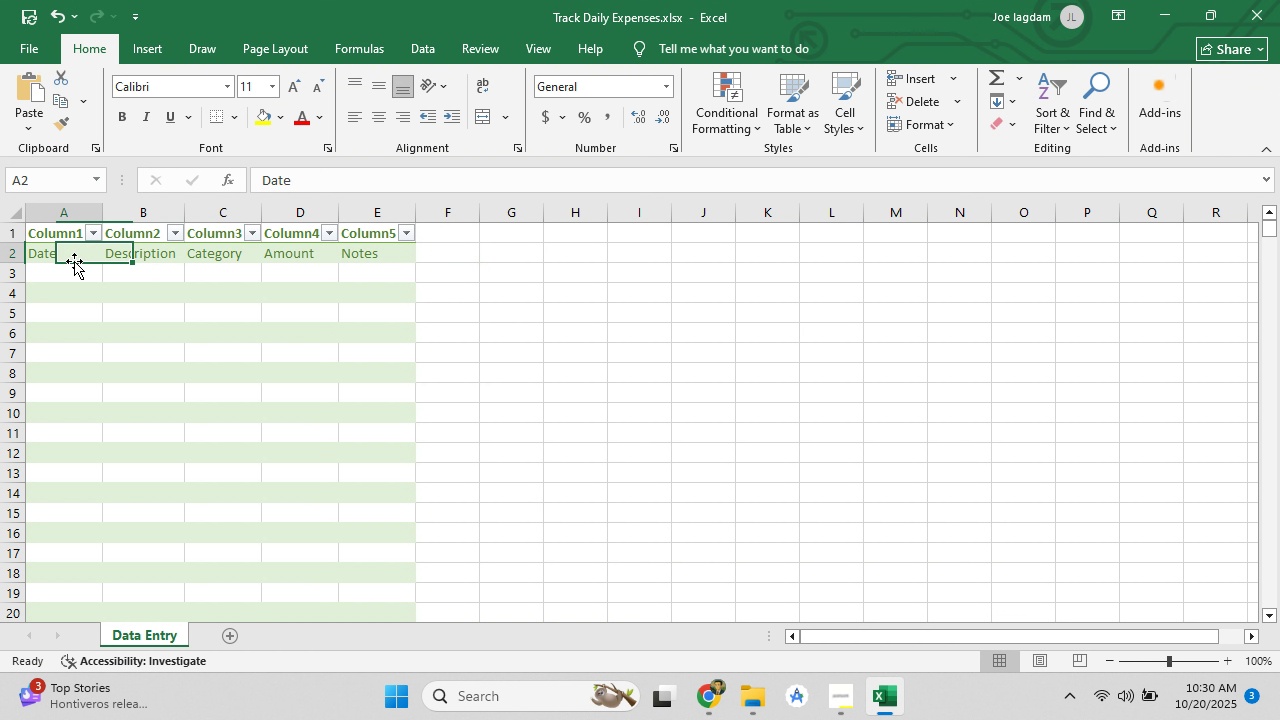 
left_click([74, 261])
 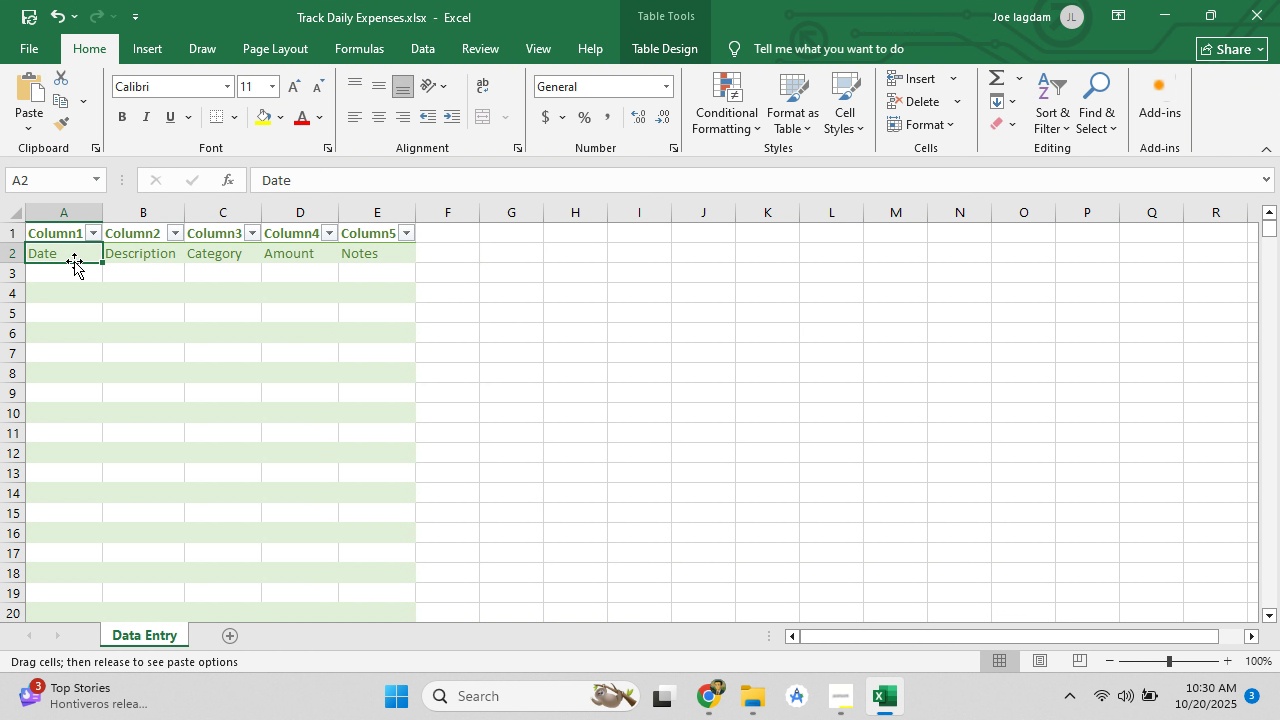 
right_click([74, 261])
 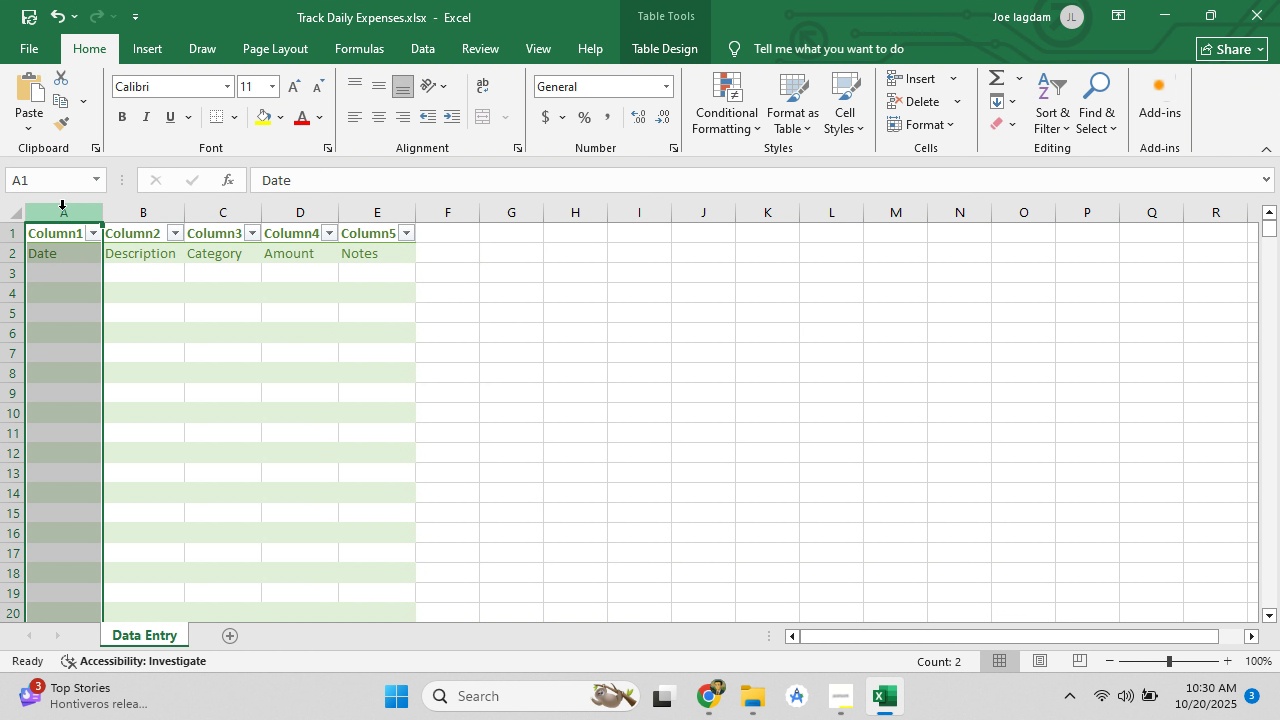 
right_click([62, 209])
 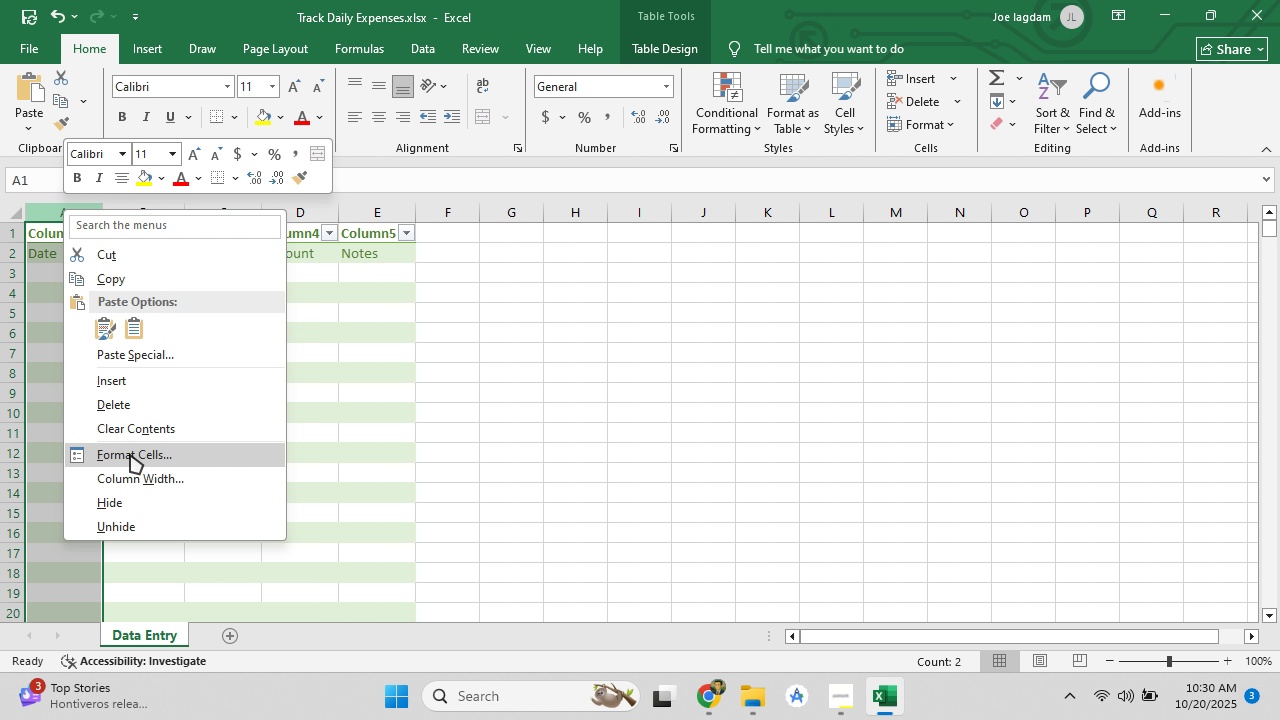 
left_click([130, 454])
 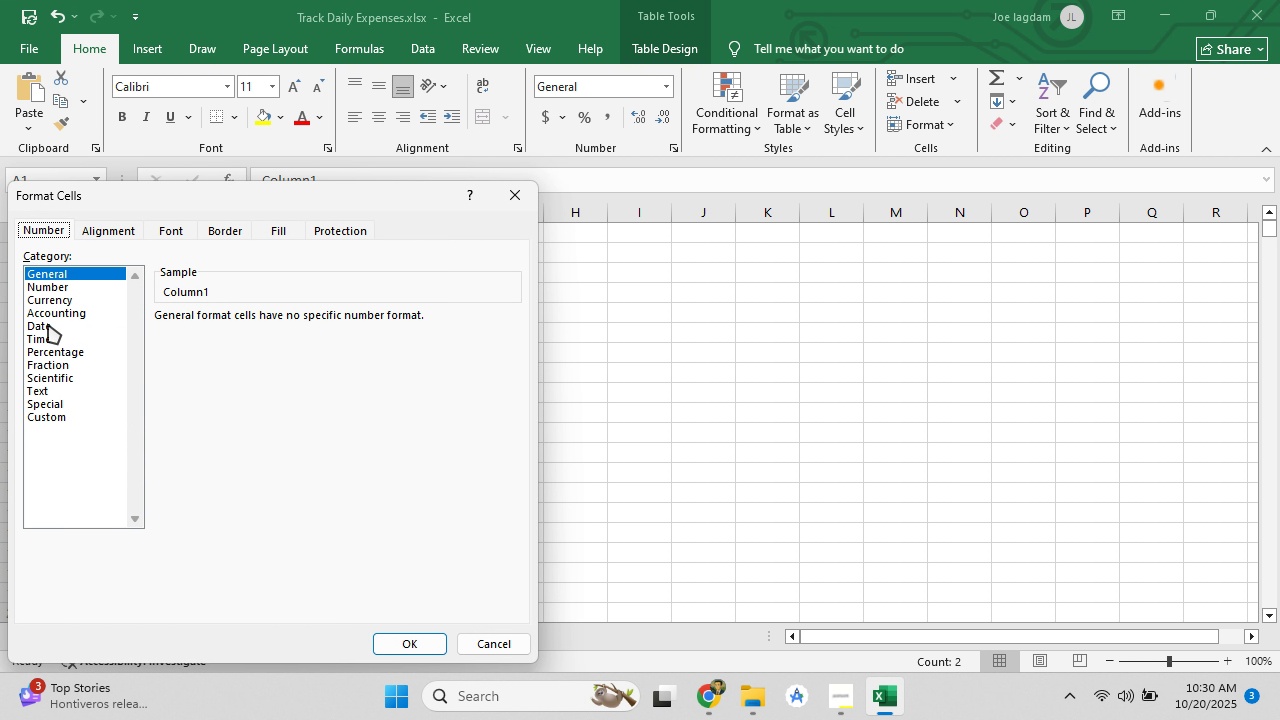 
left_click([45, 325])
 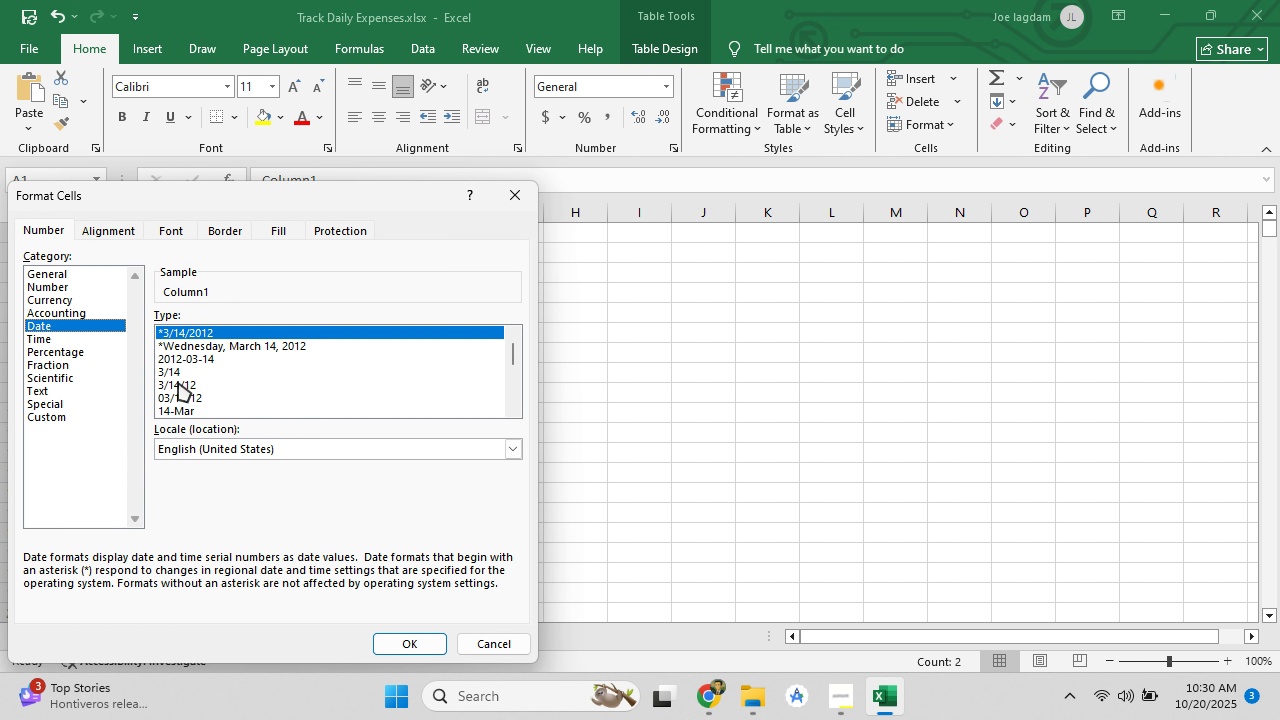 
left_click([182, 377])
 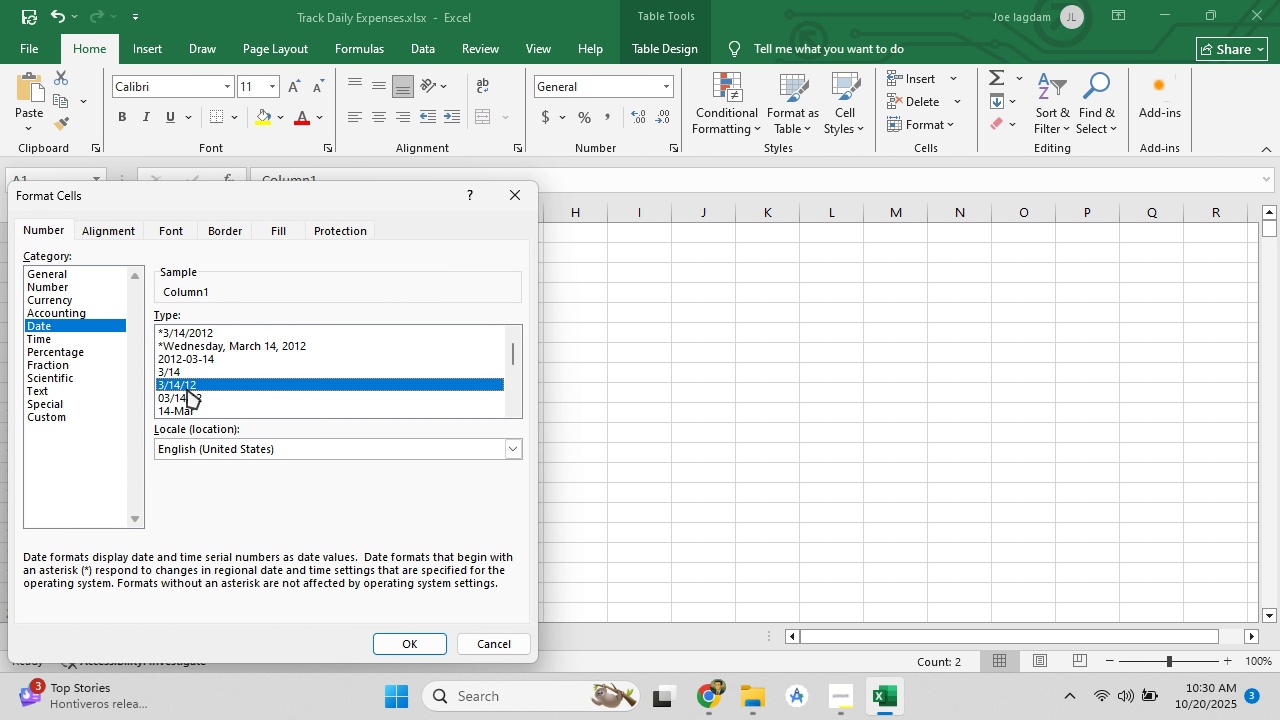 
left_click([187, 389])
 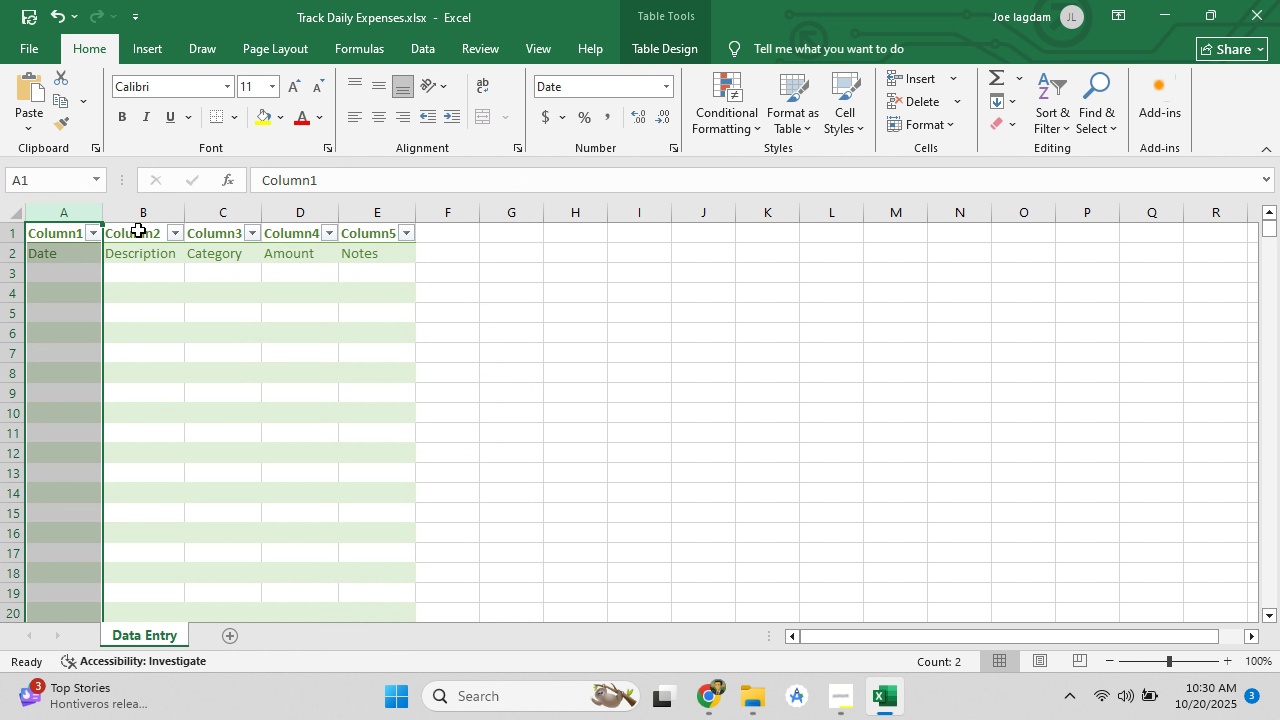 
left_click([134, 212])
 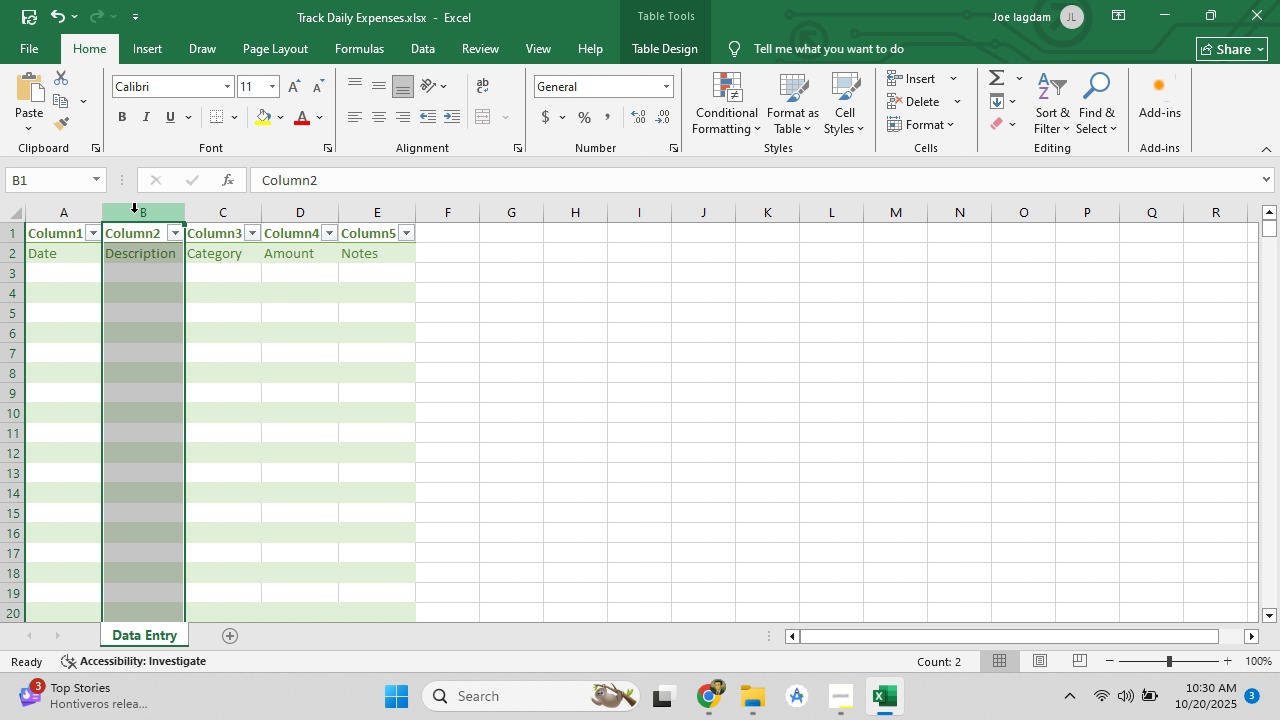 
right_click([134, 212])
 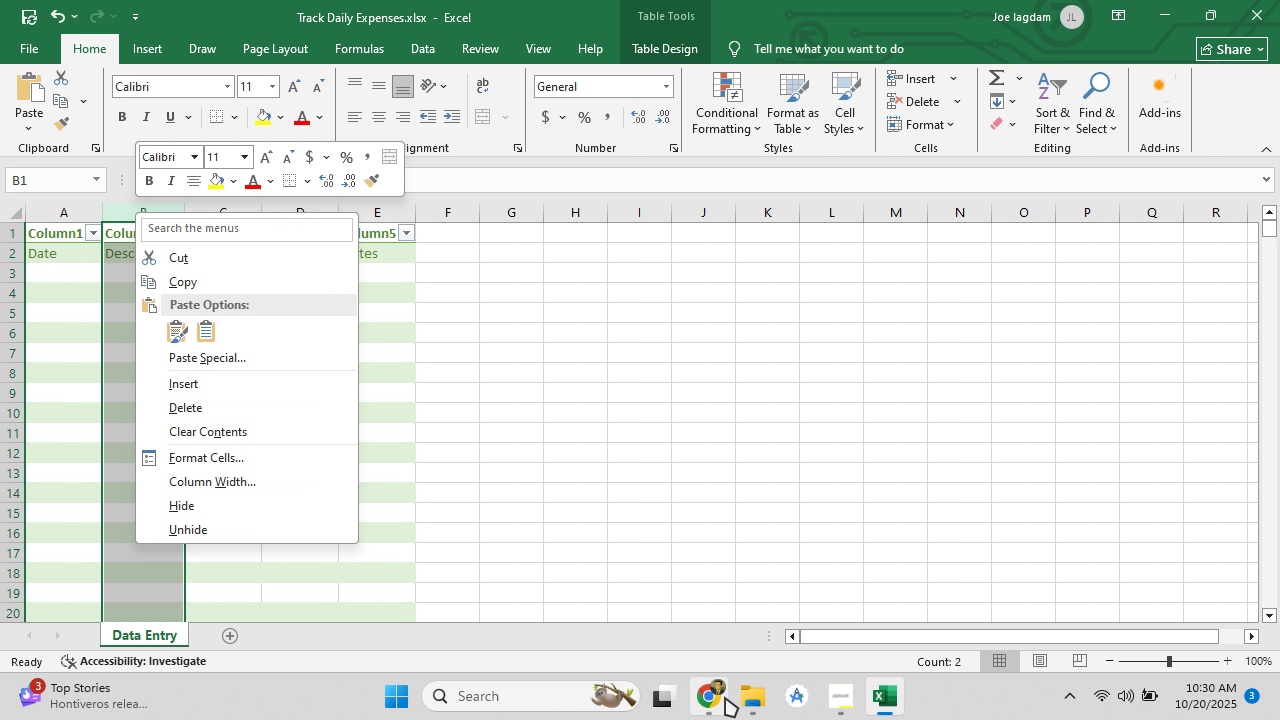 
left_click([725, 697])
 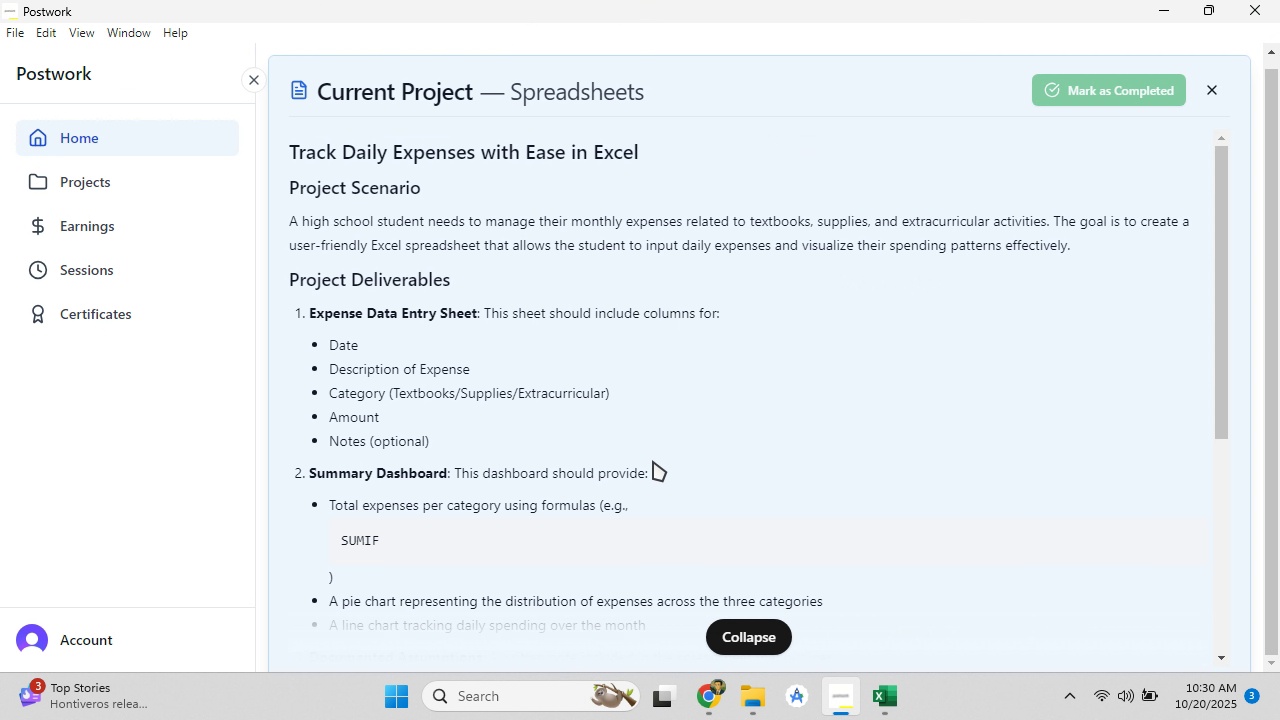 
wait(6.43)
 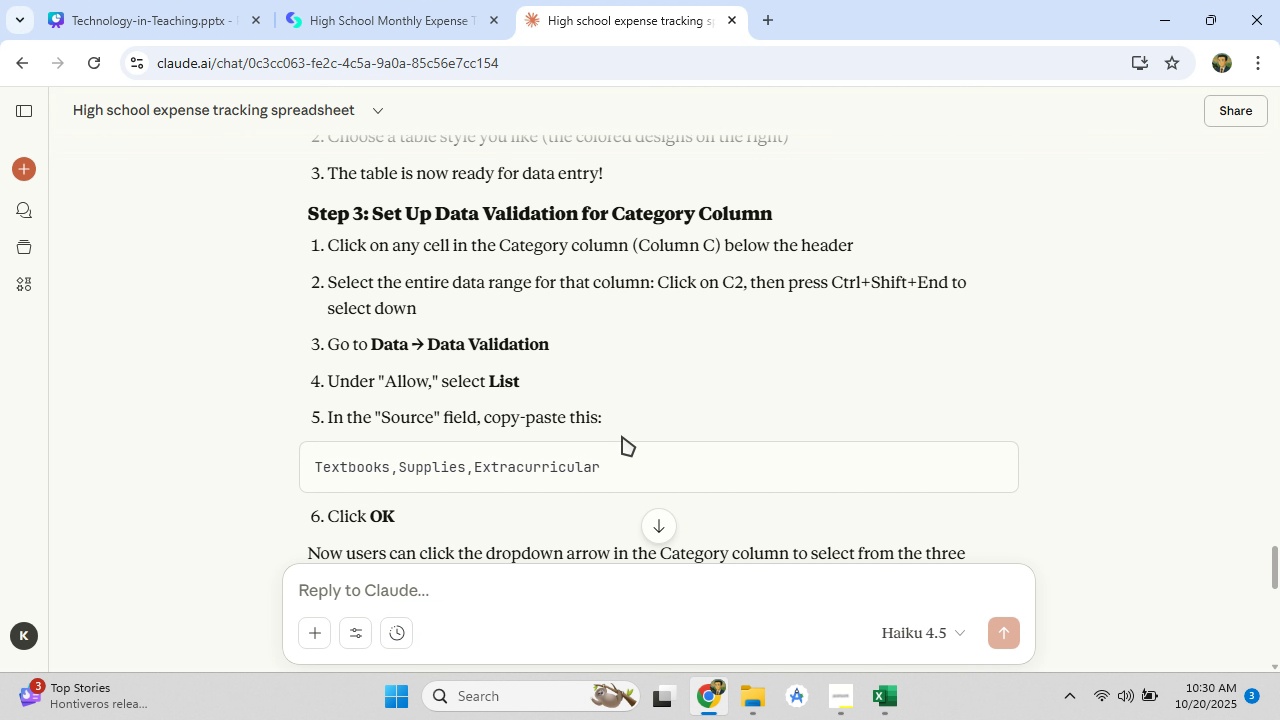 
left_click([876, 700])
 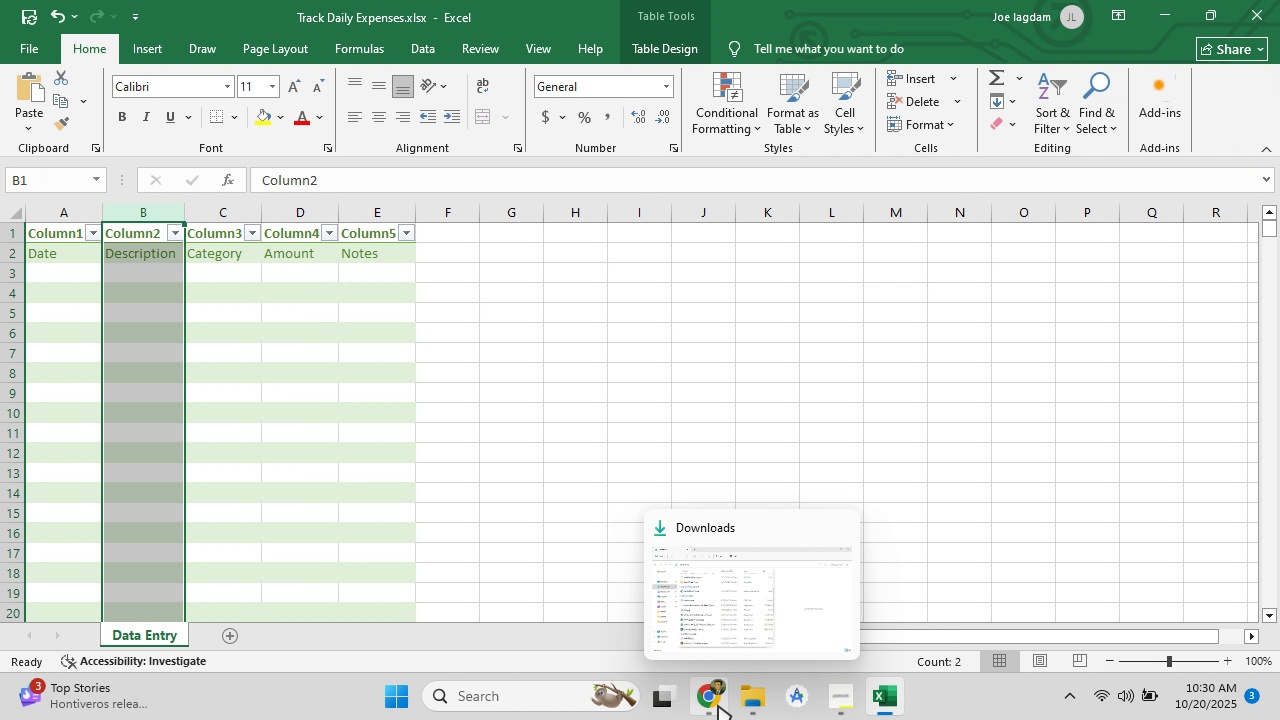 
left_click([718, 705])
 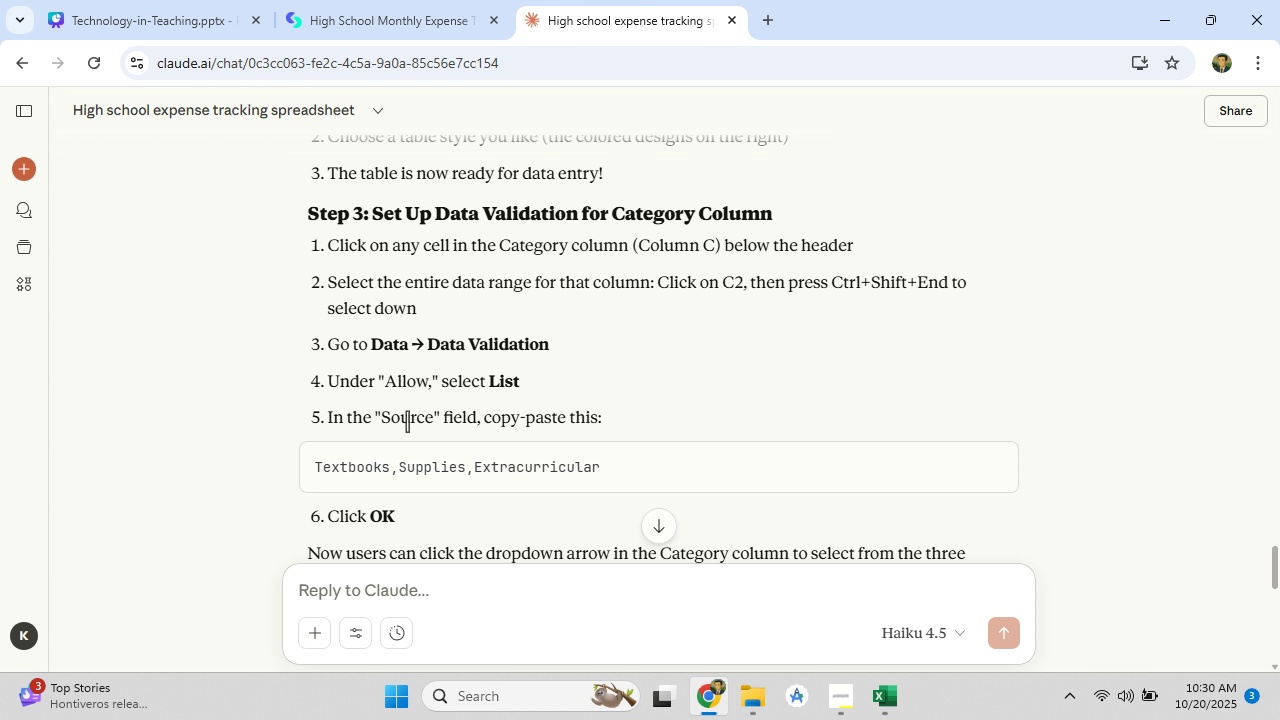 
wait(10.67)
 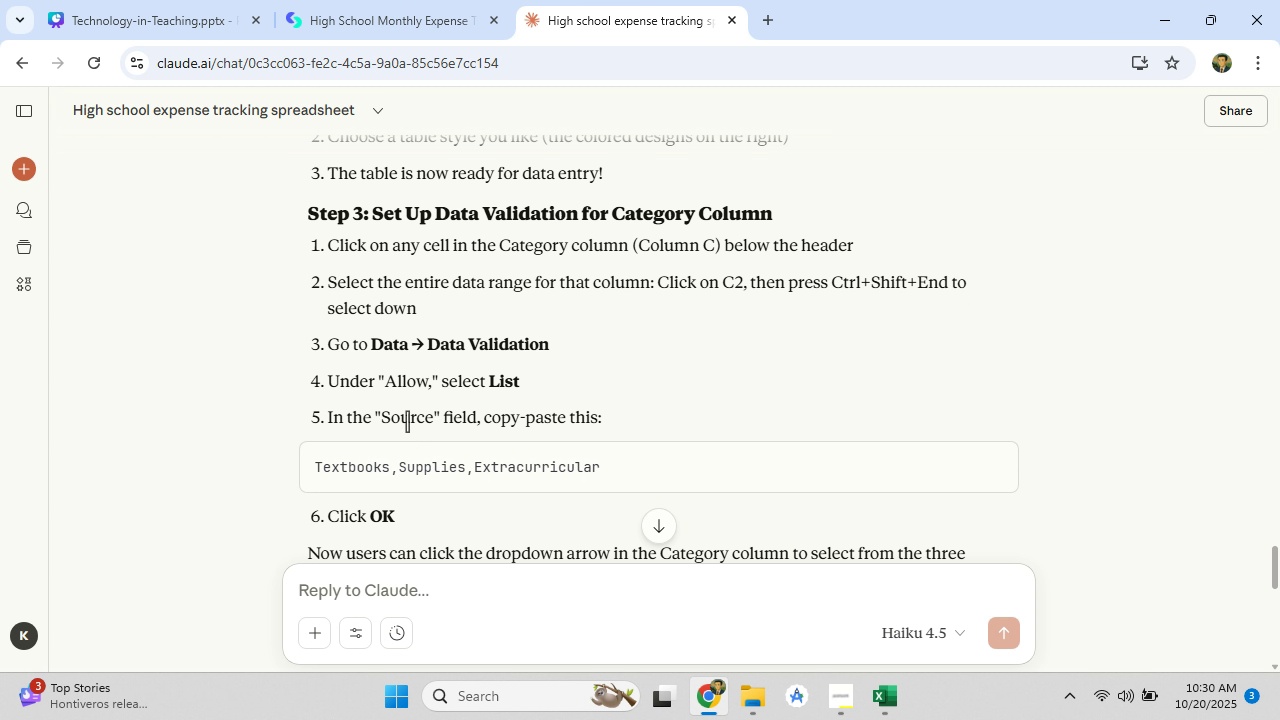 
left_click([999, 463])
 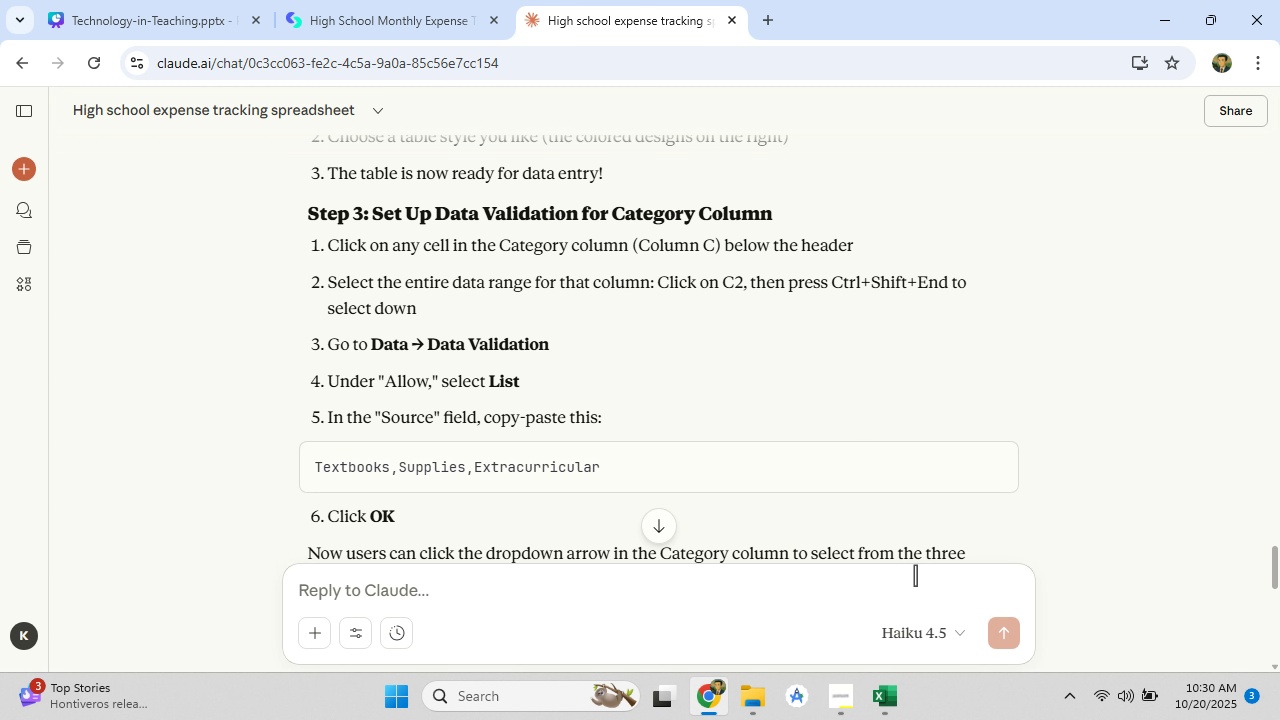 
left_click([896, 694])
 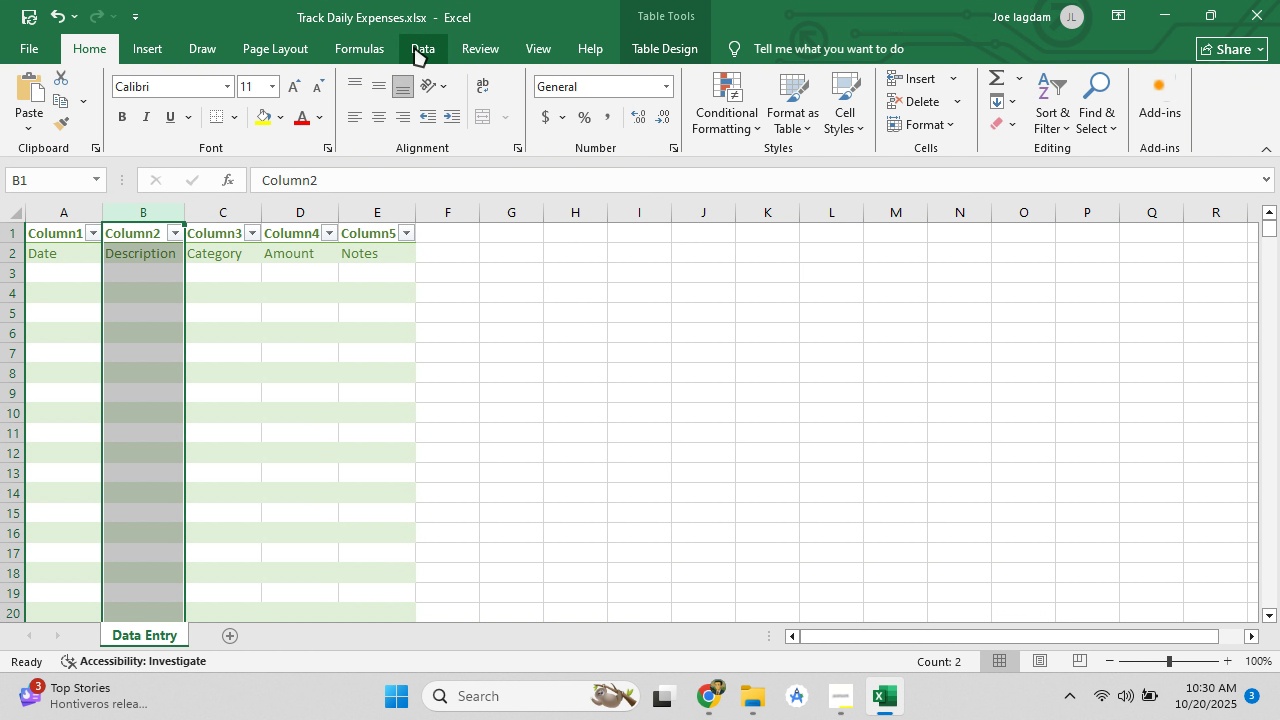 
left_click([414, 47])
 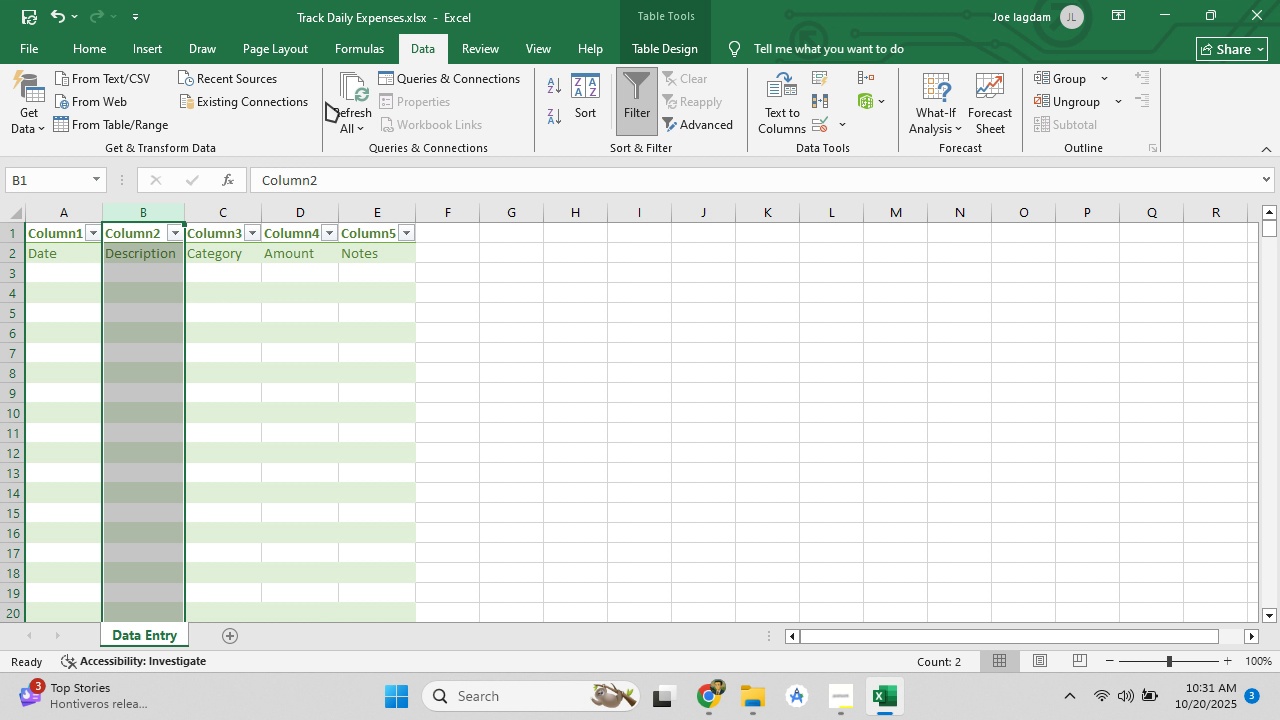 
wait(5.95)
 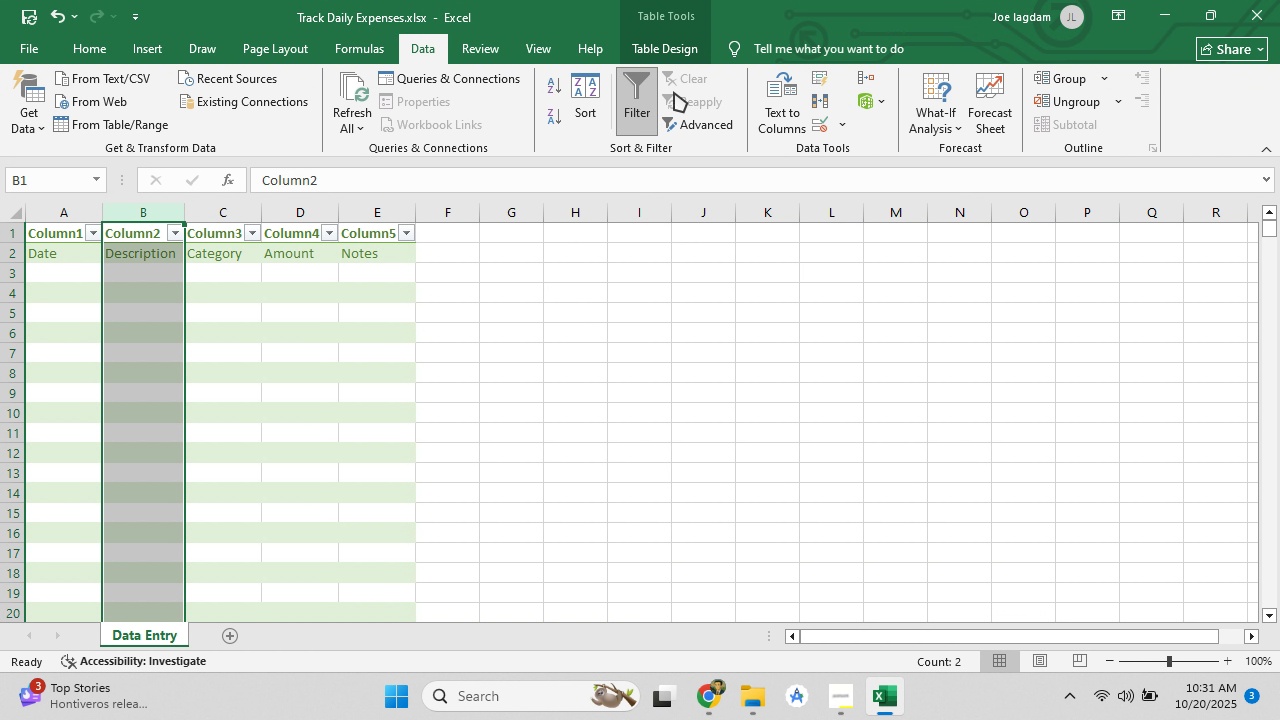 
mouse_move([837, 120])
 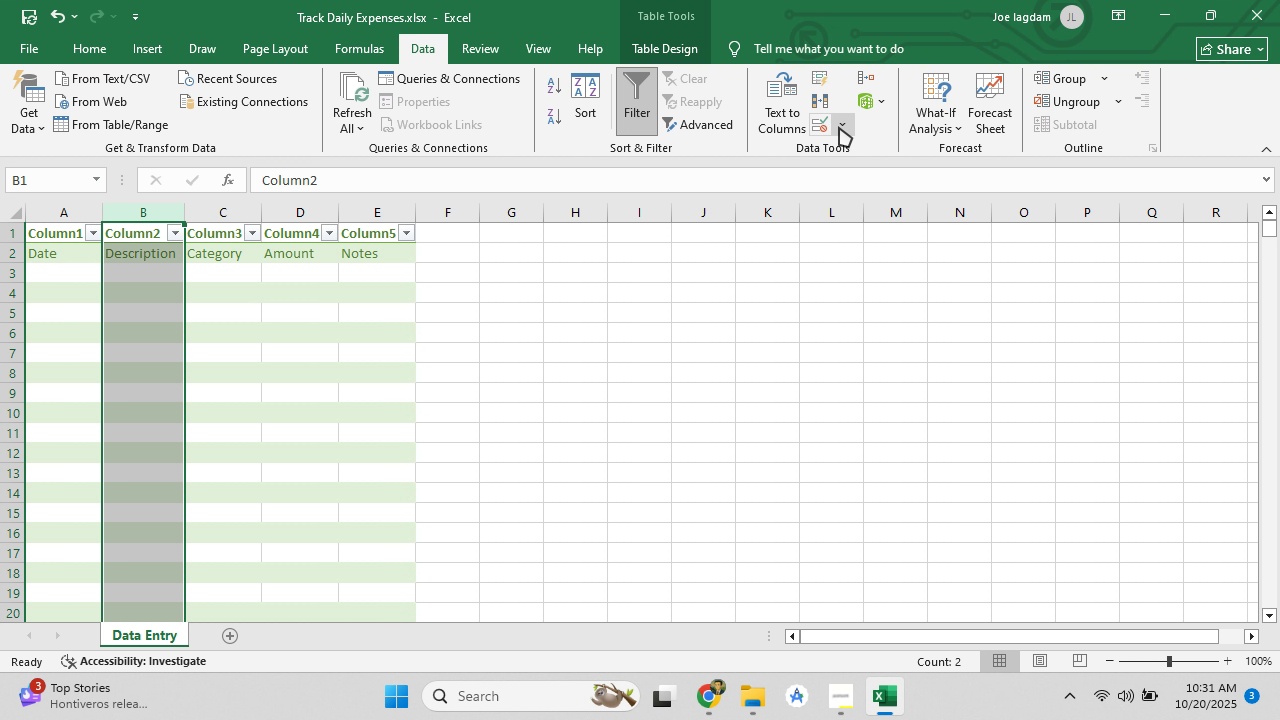 
left_click([839, 127])
 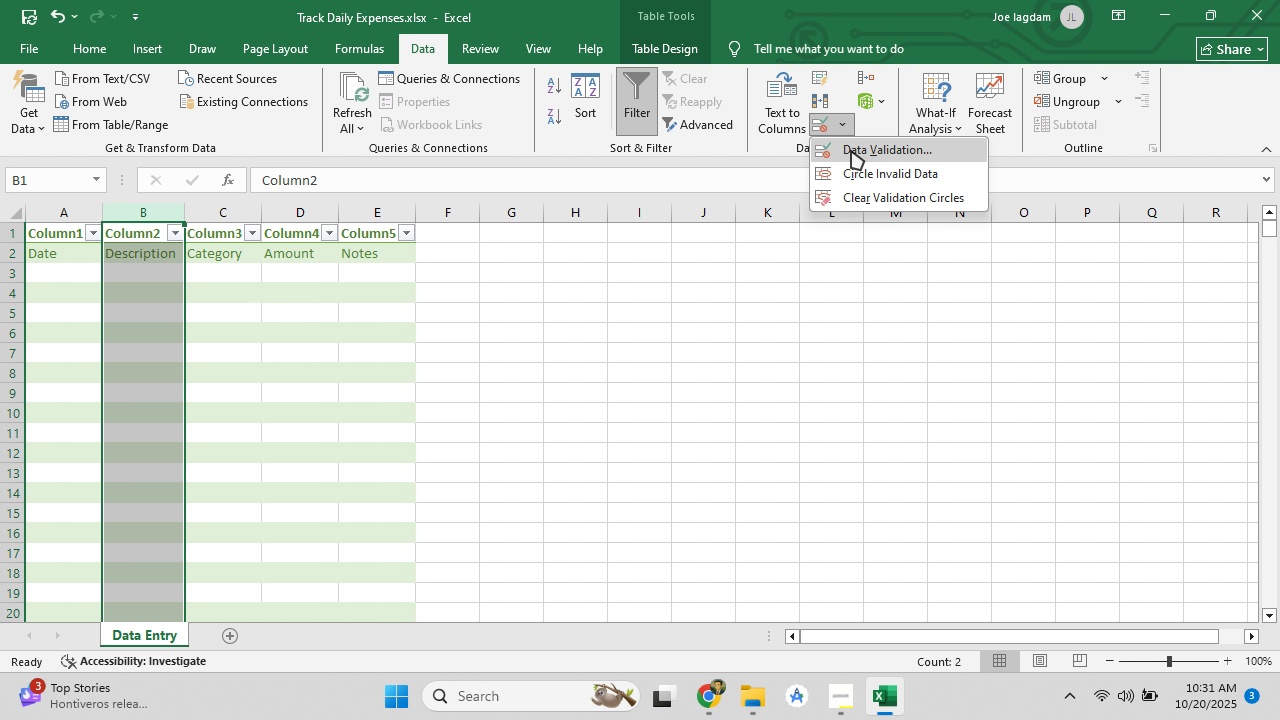 
left_click([851, 150])
 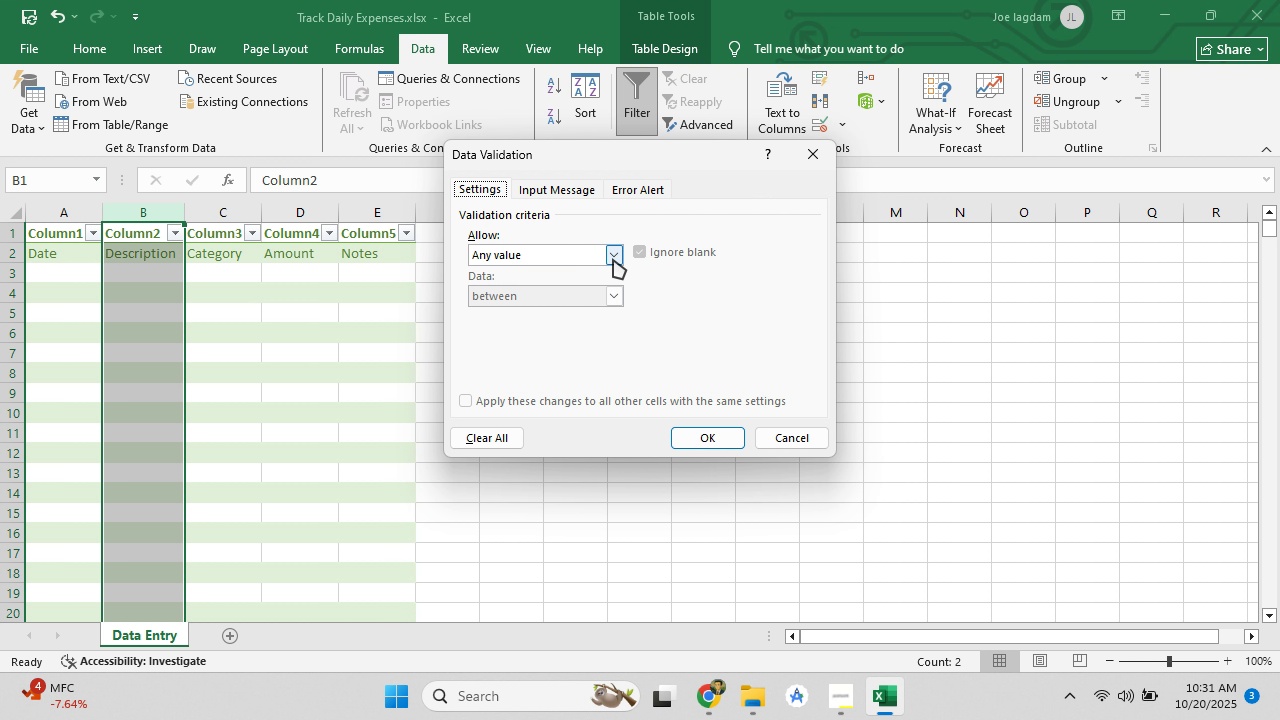 
left_click([611, 259])
 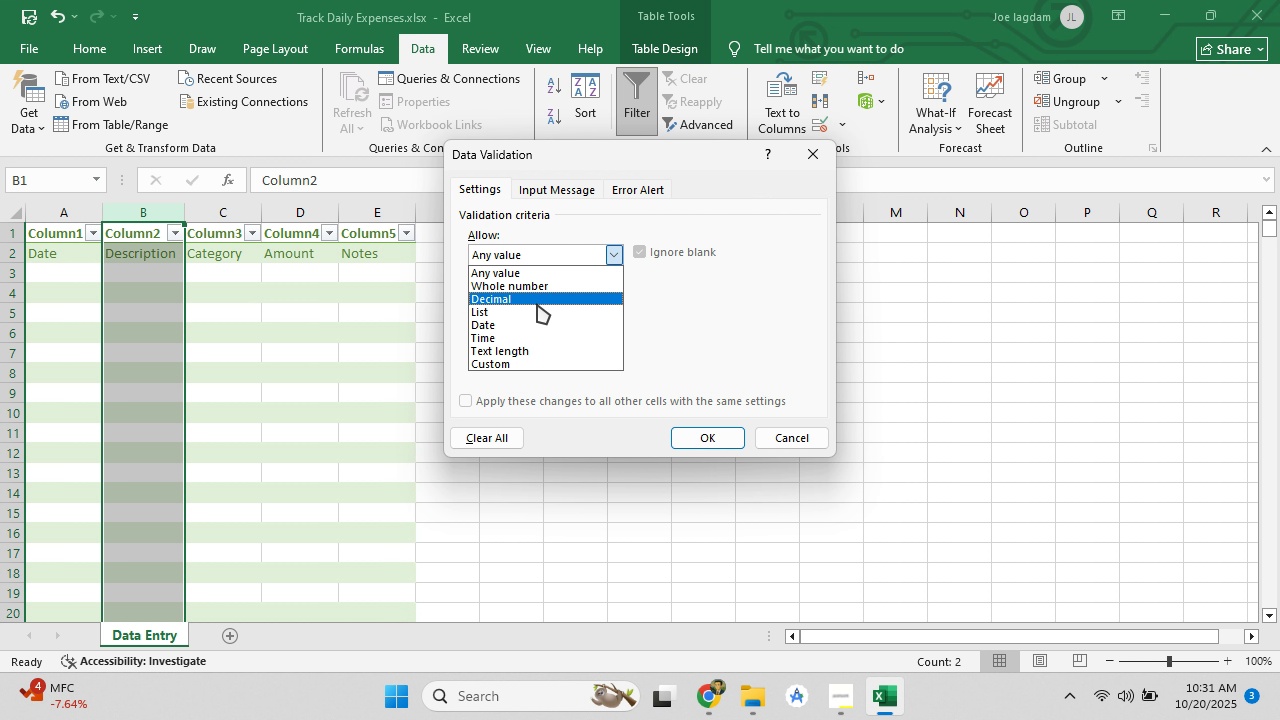 
left_click([529, 314])
 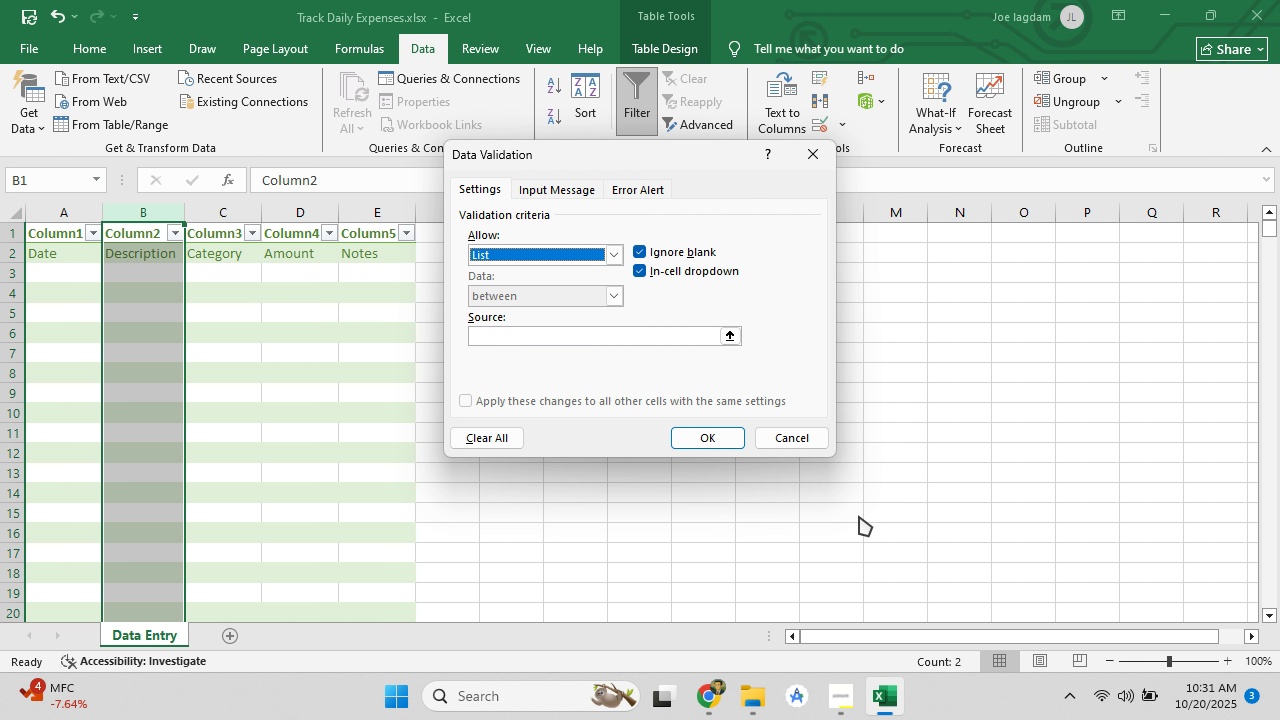 
left_click([698, 704])
 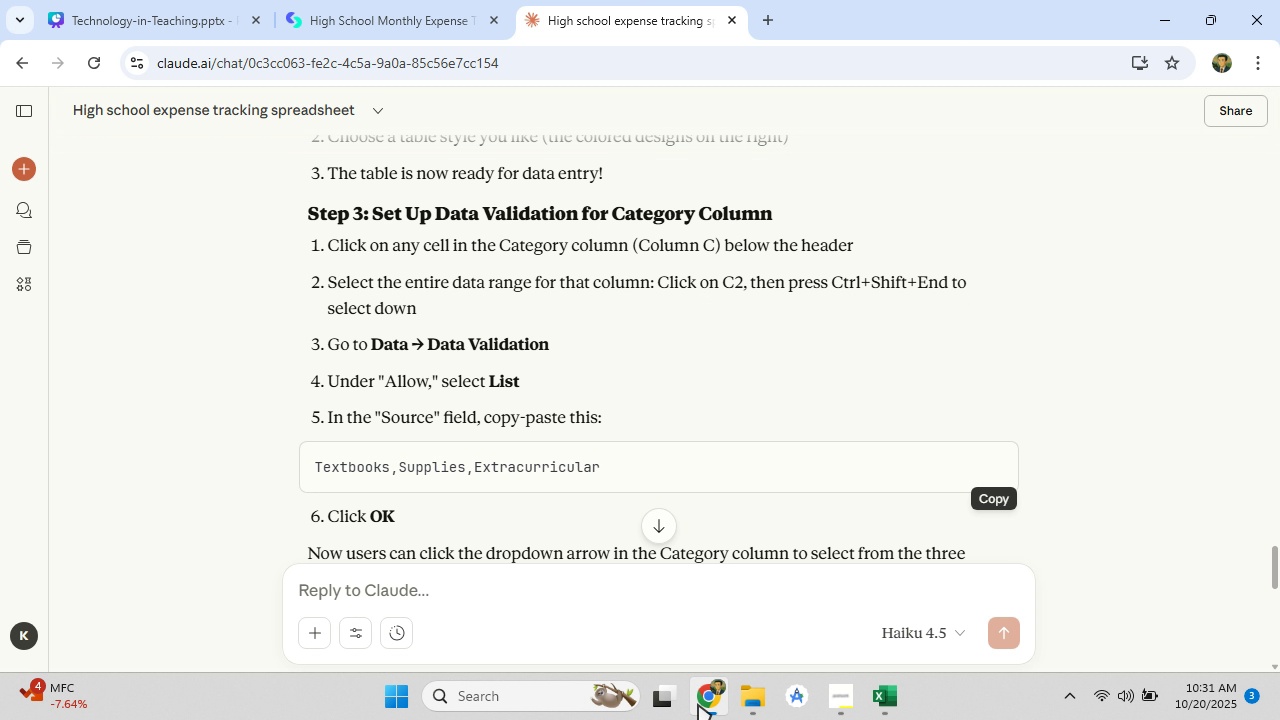 
left_click([698, 704])
 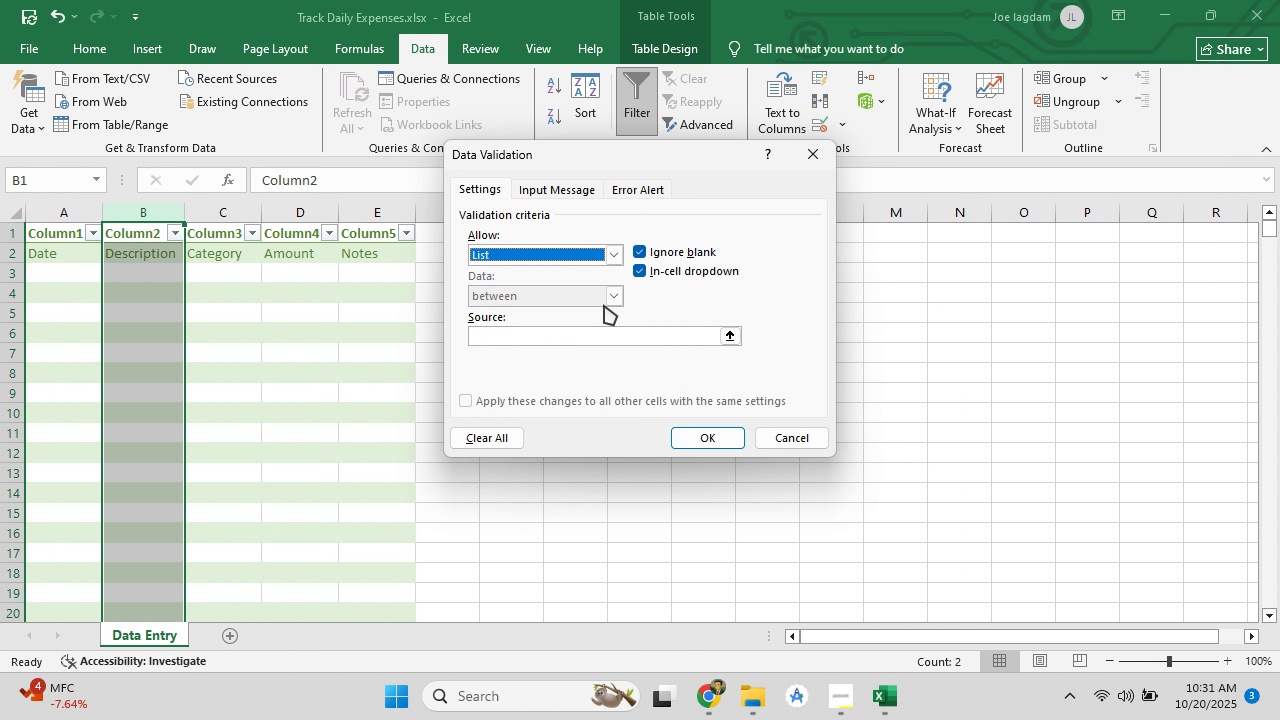 
left_click([600, 343])
 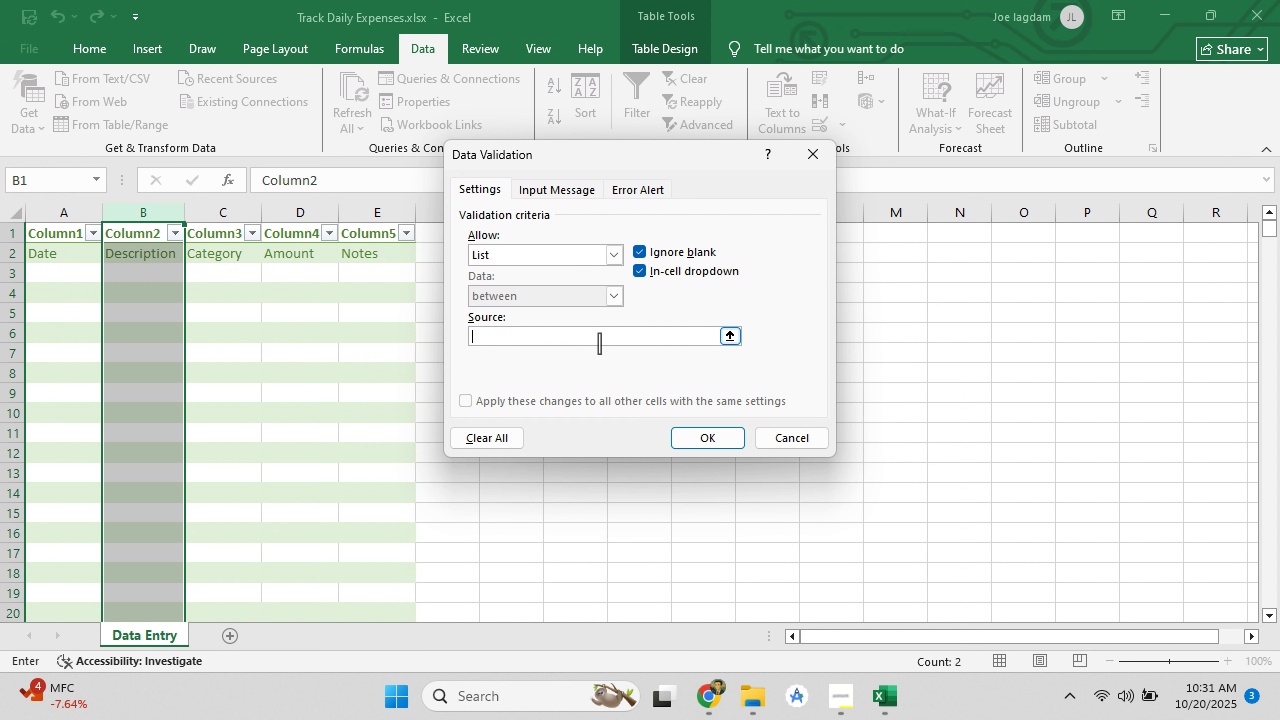 
key(Control+V)
 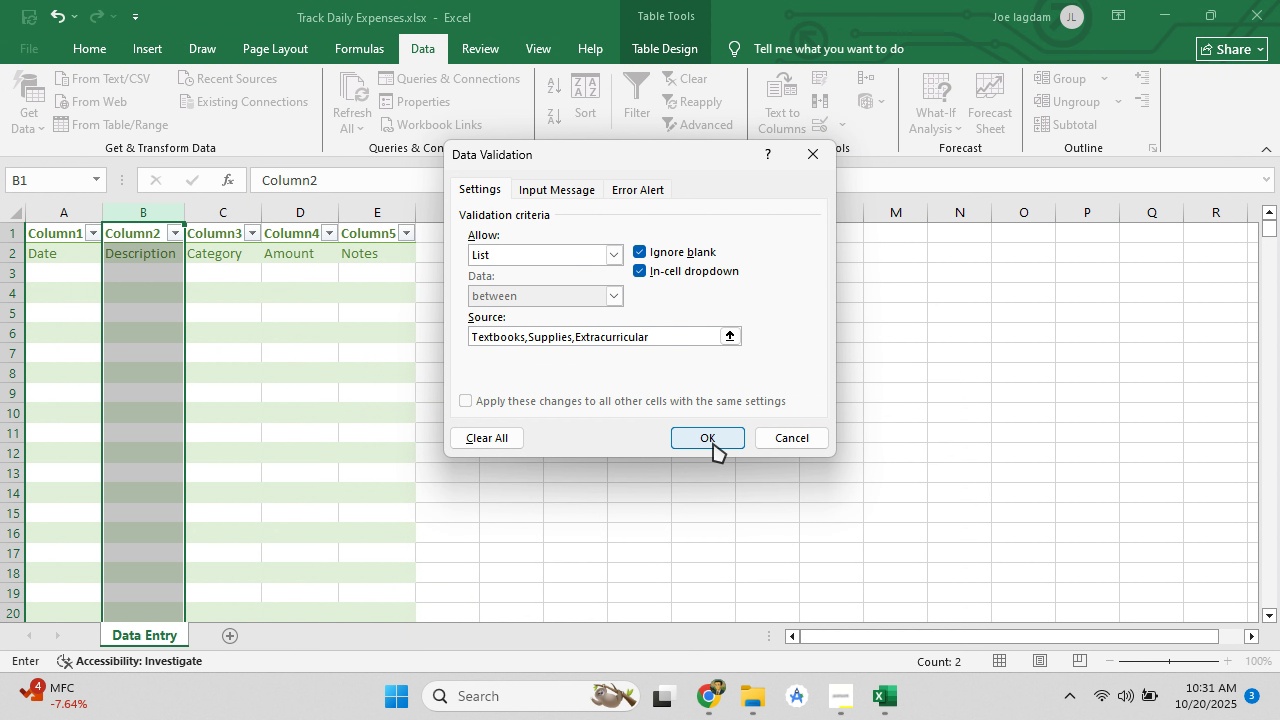 
left_click([713, 443])
 